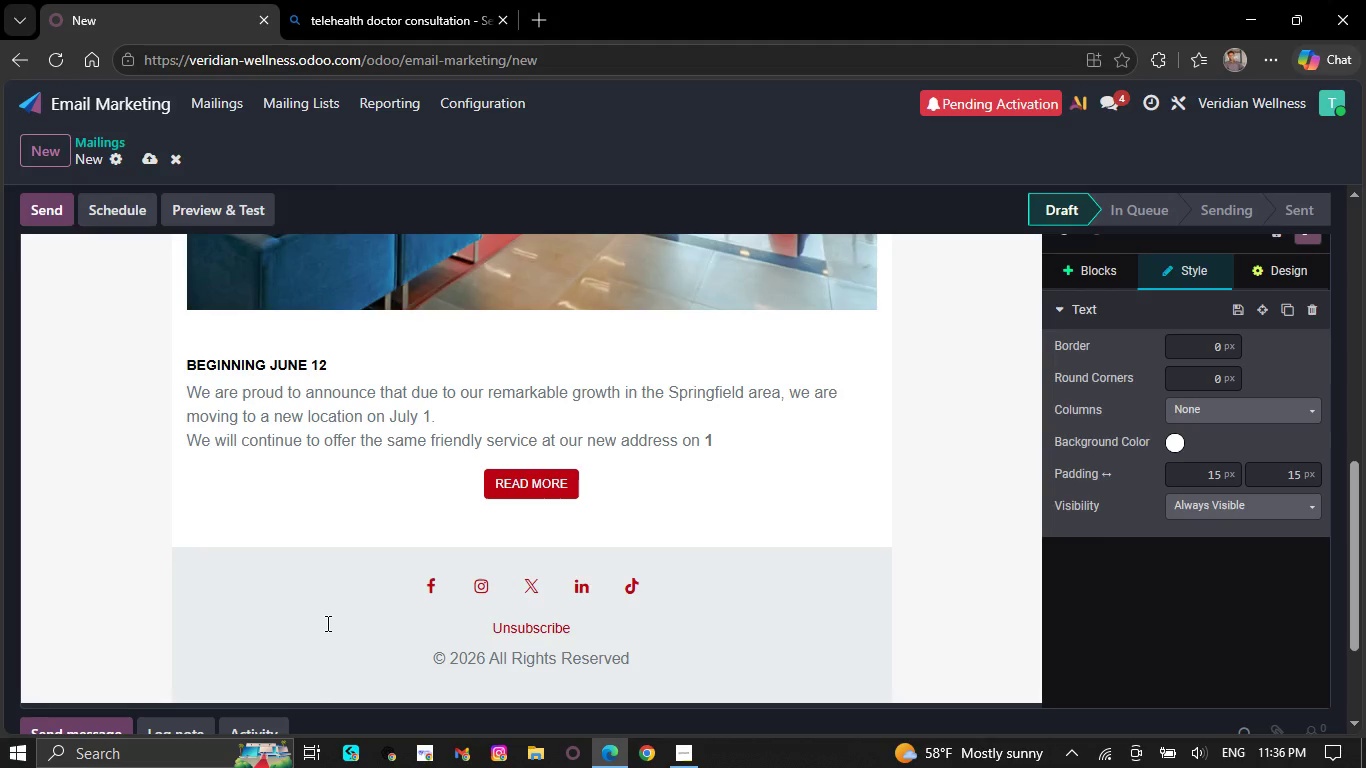 
key(Backspace)
 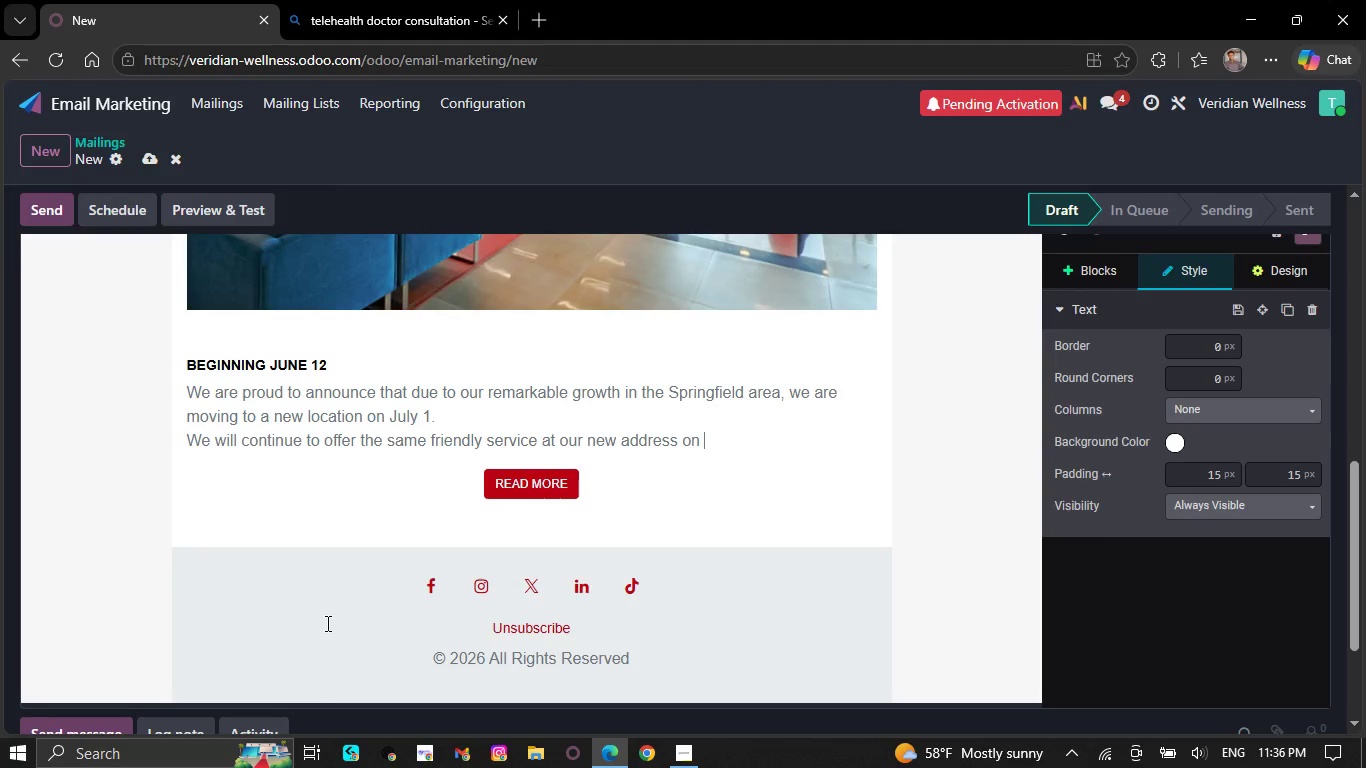 
key(Backspace)
 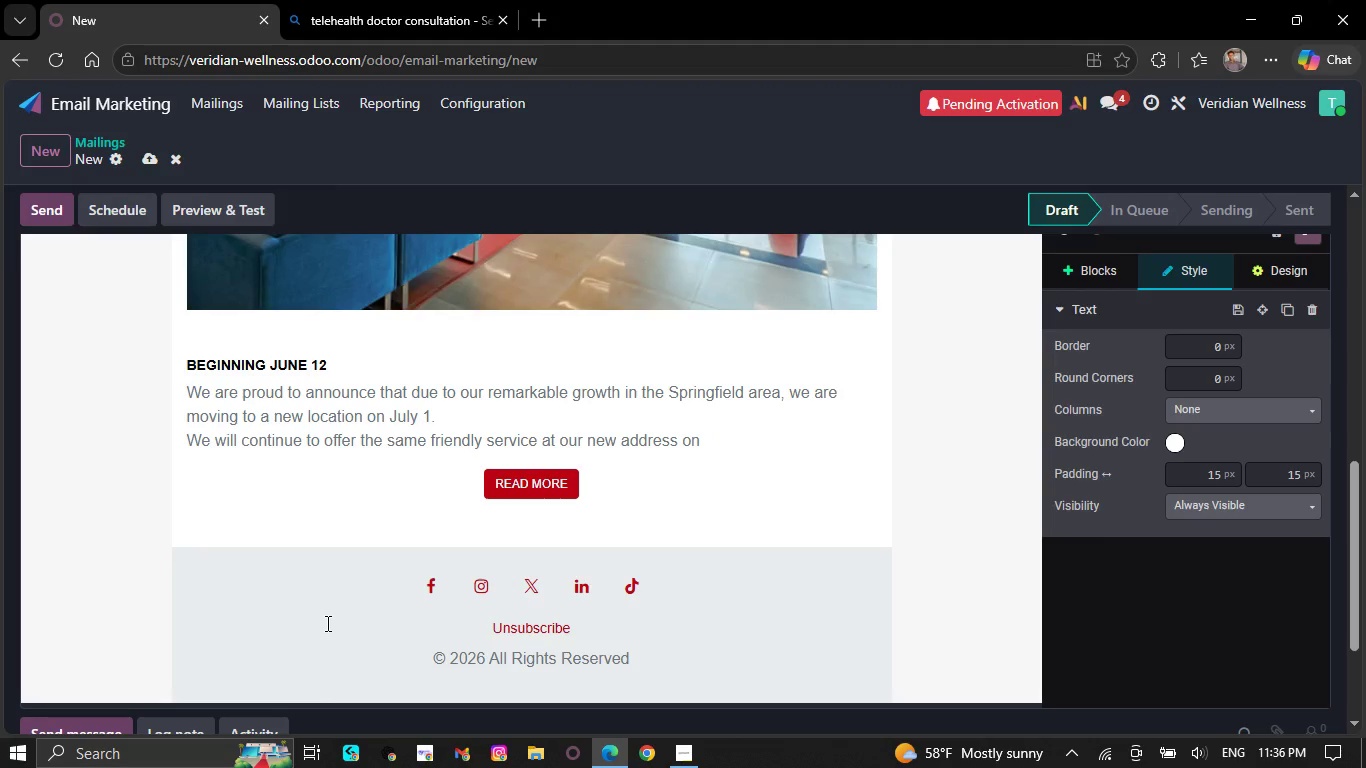 
key(Backspace)
 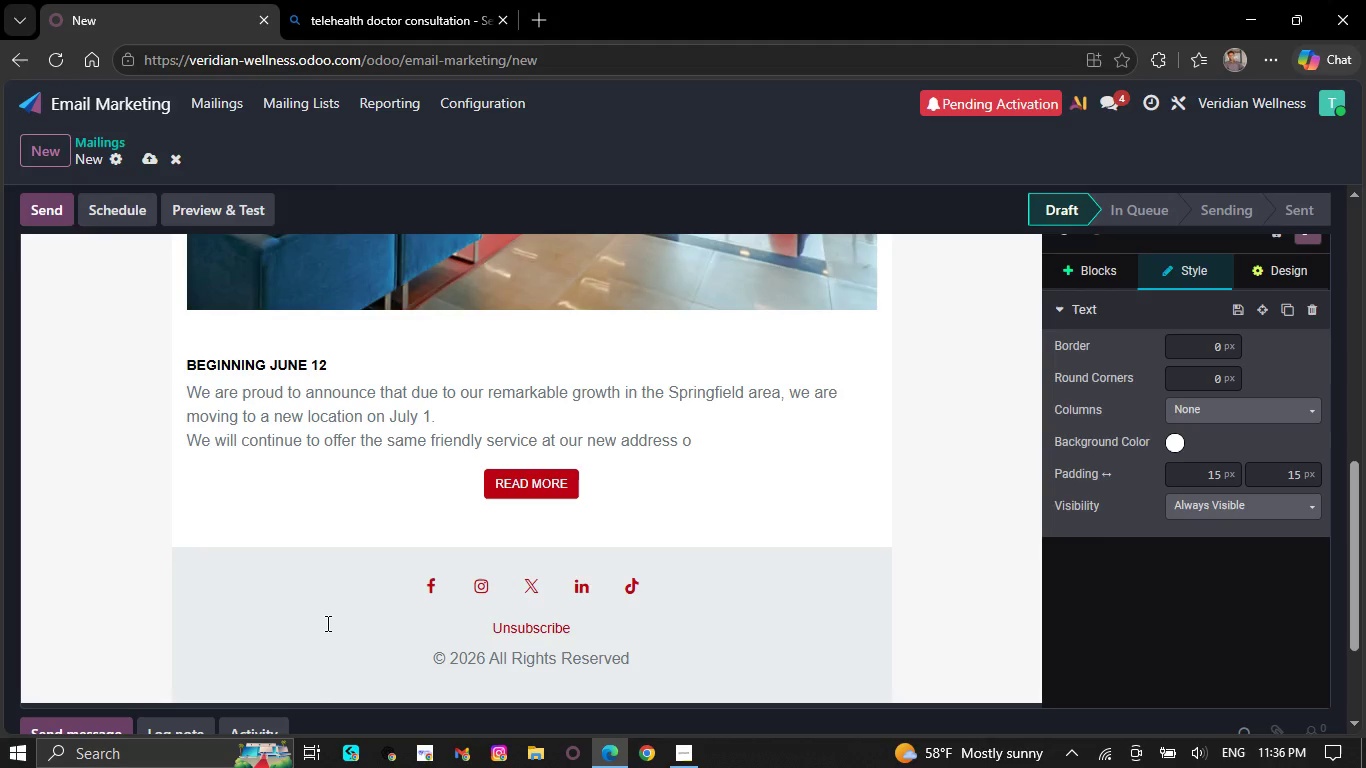 
wait(5.06)
 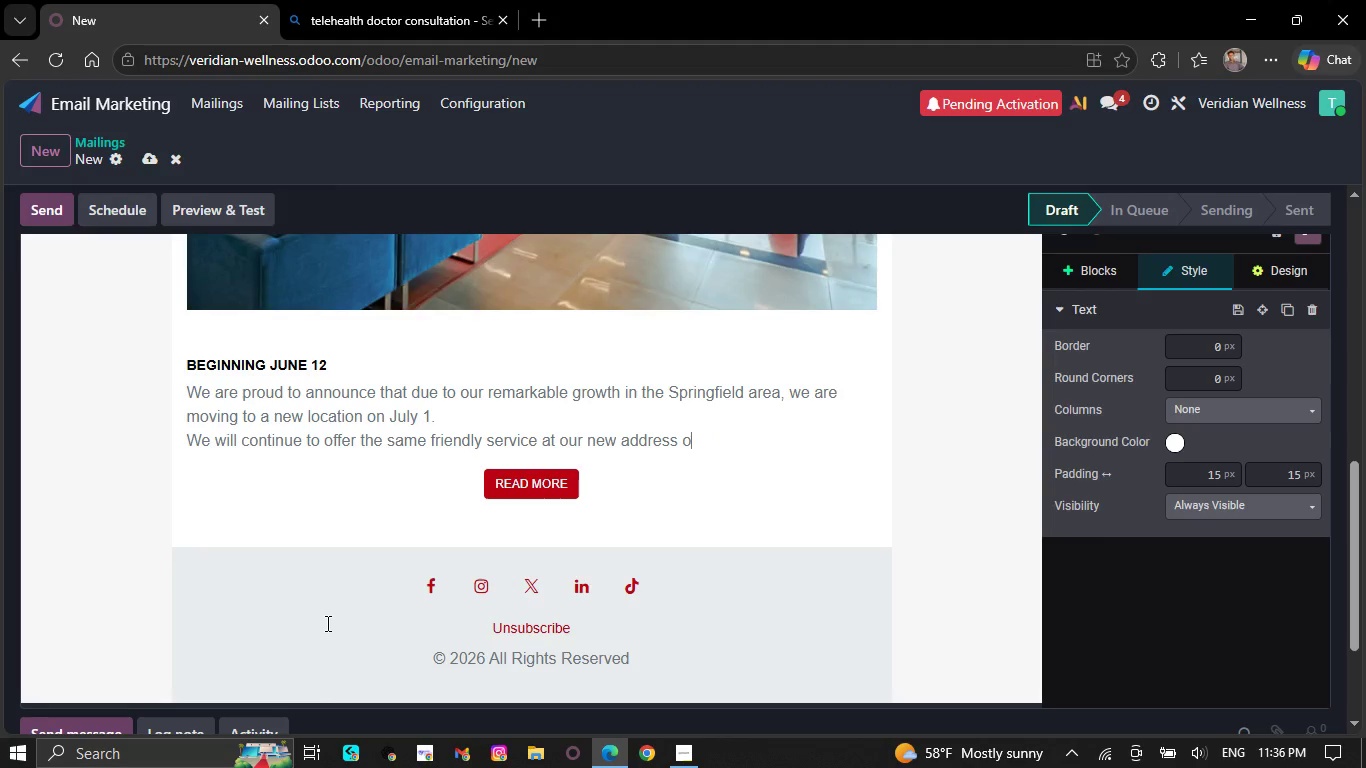 
key(Backspace)
 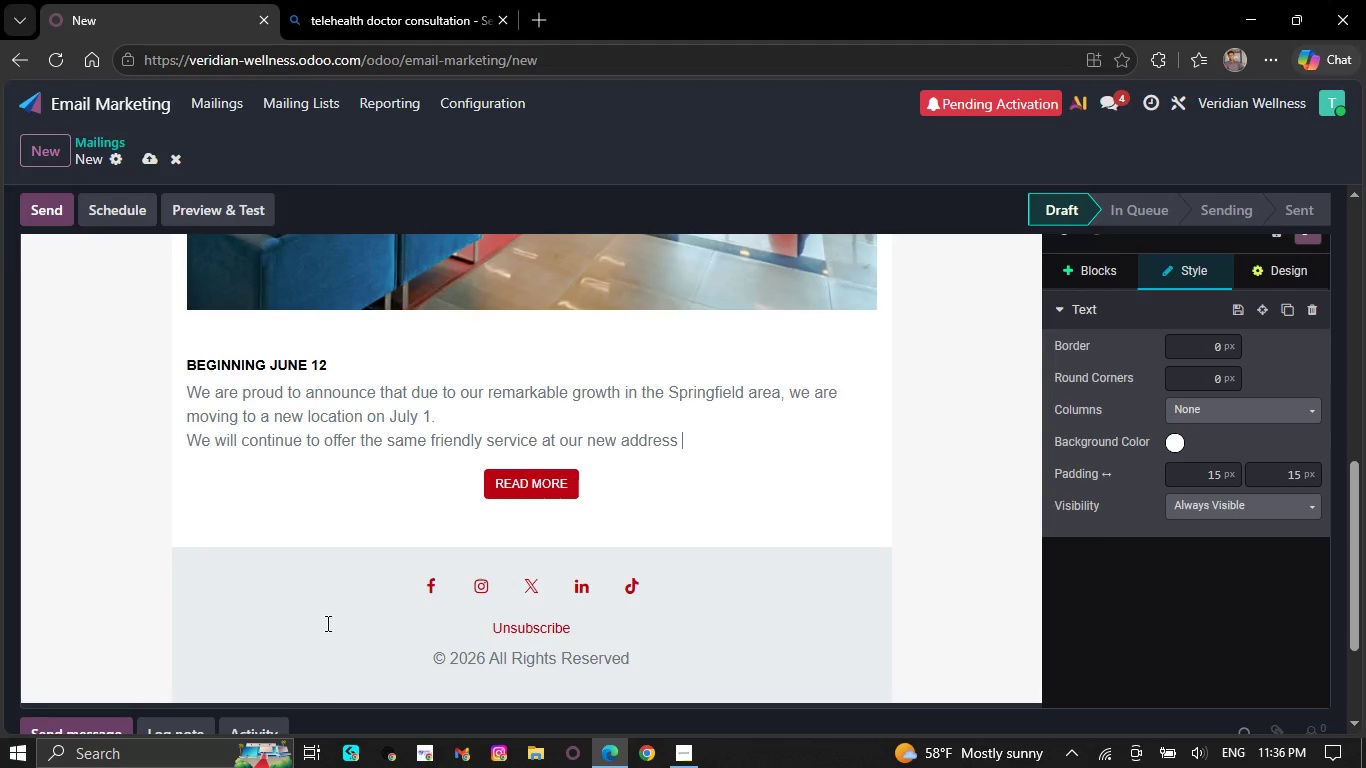 
key(Backspace)
 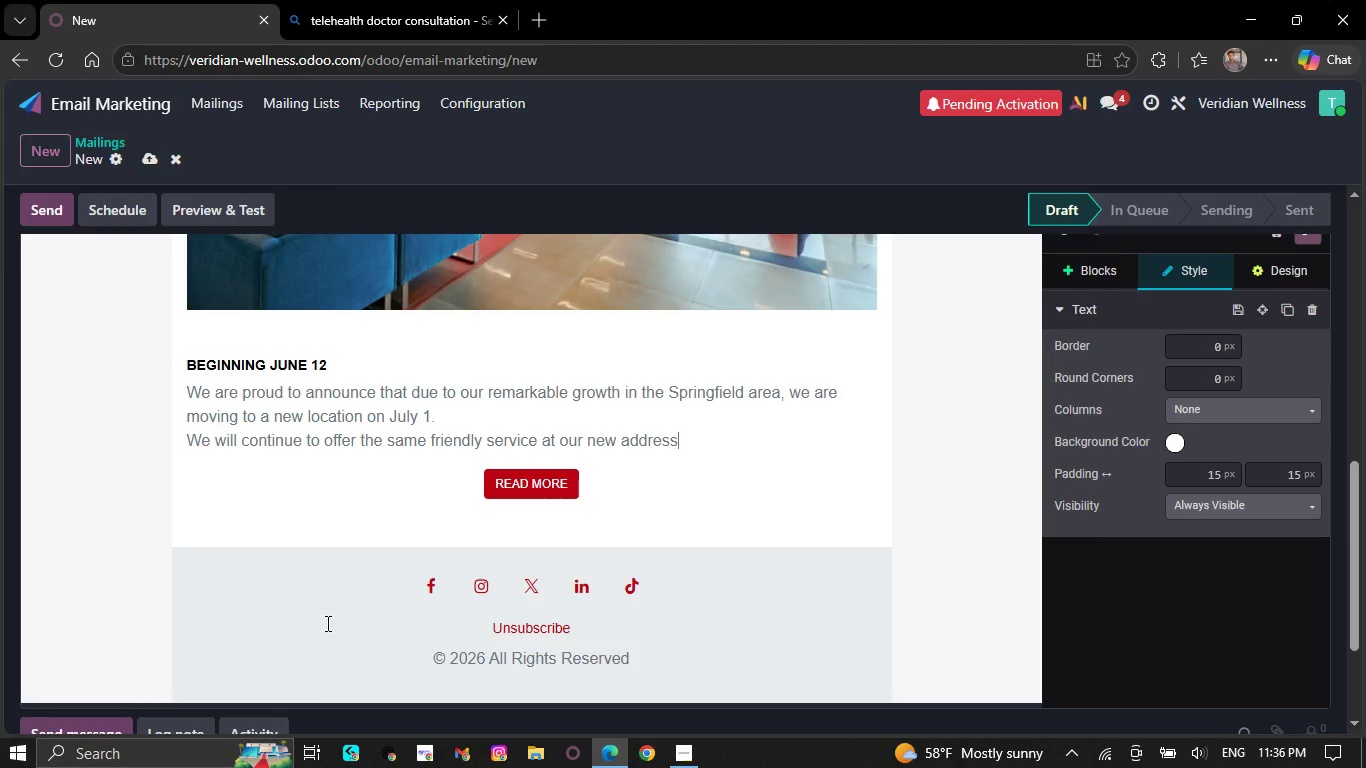 
key(Backspace)
 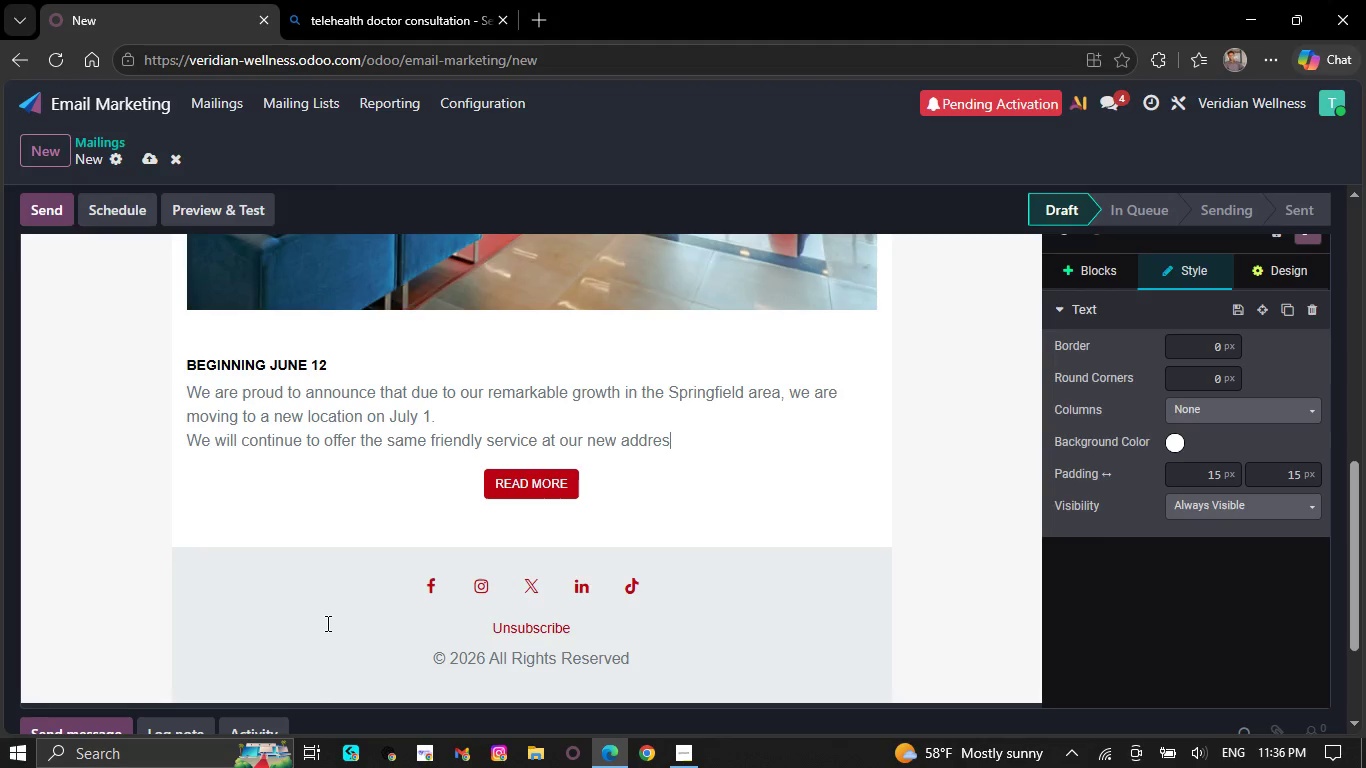 
key(Backspace)
 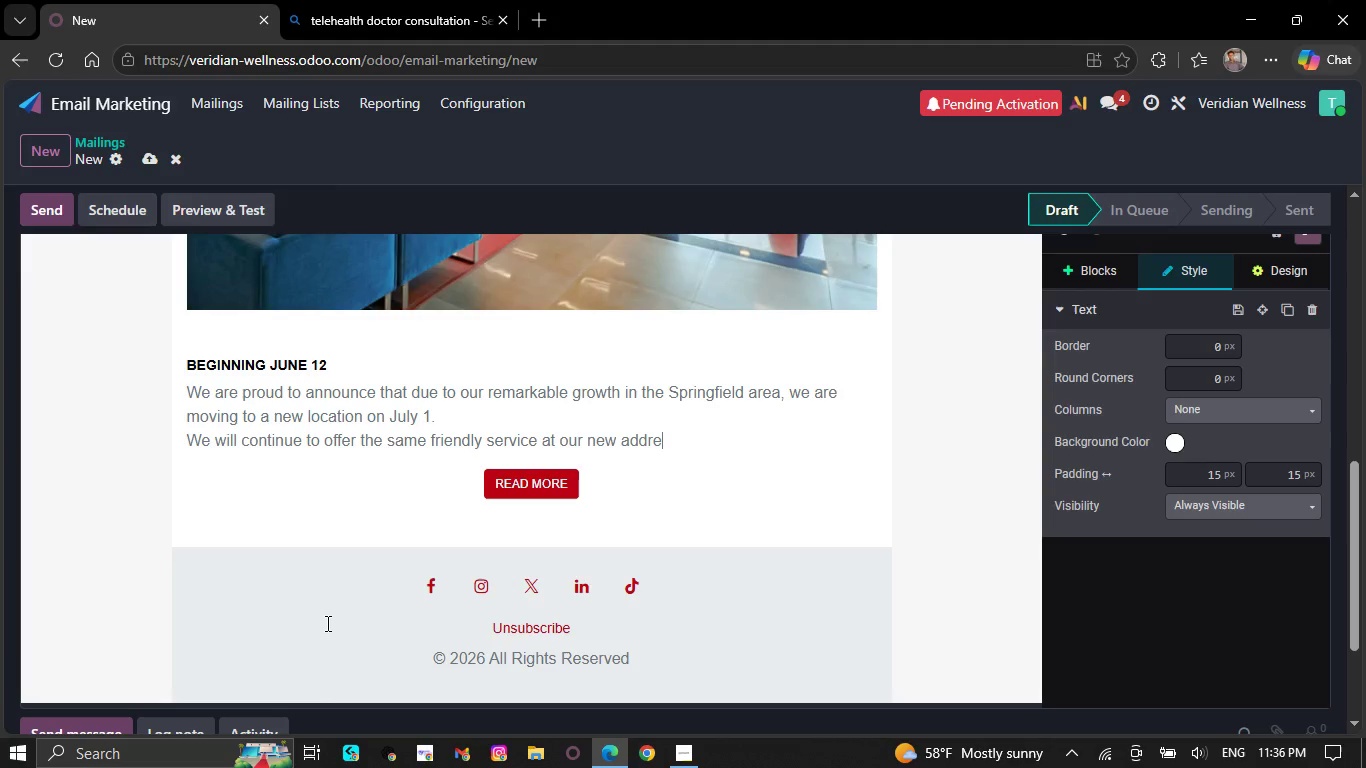 
key(Backspace)
 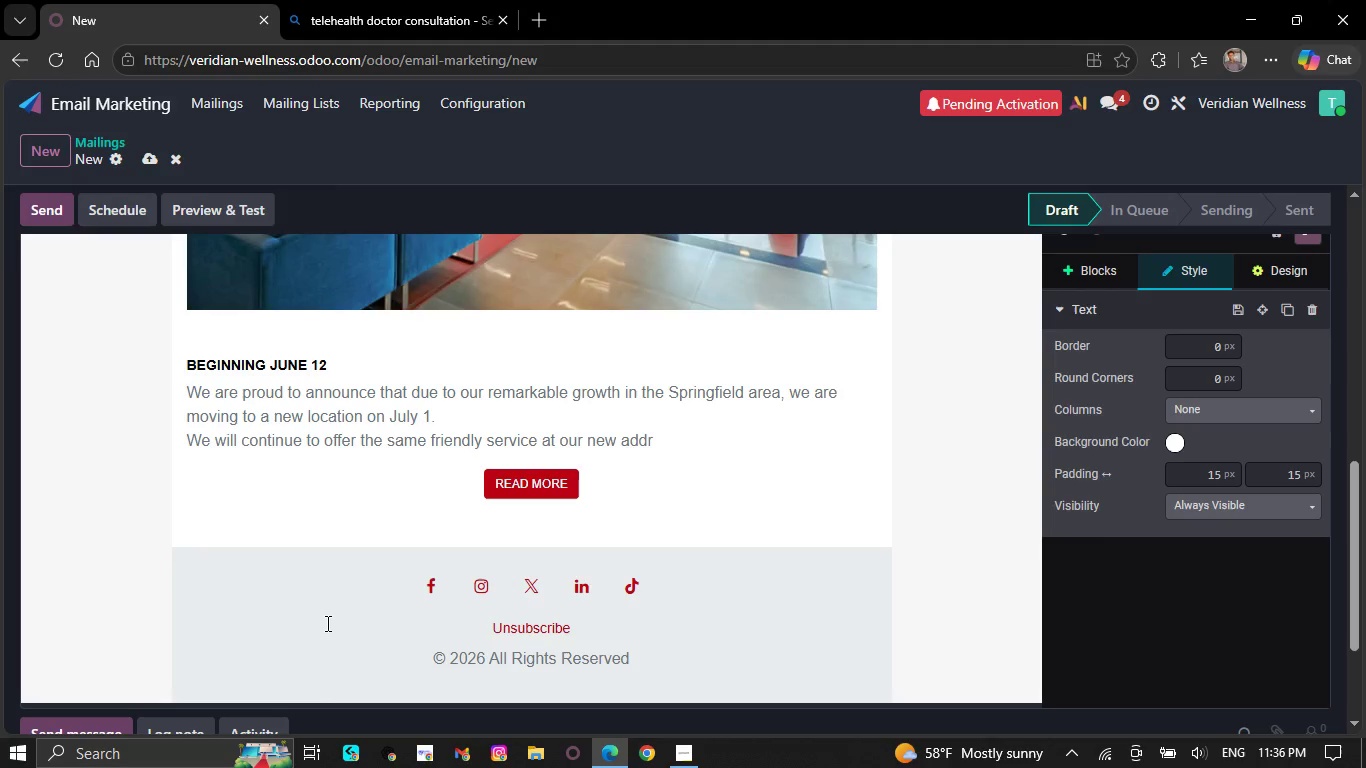 
key(Backspace)
 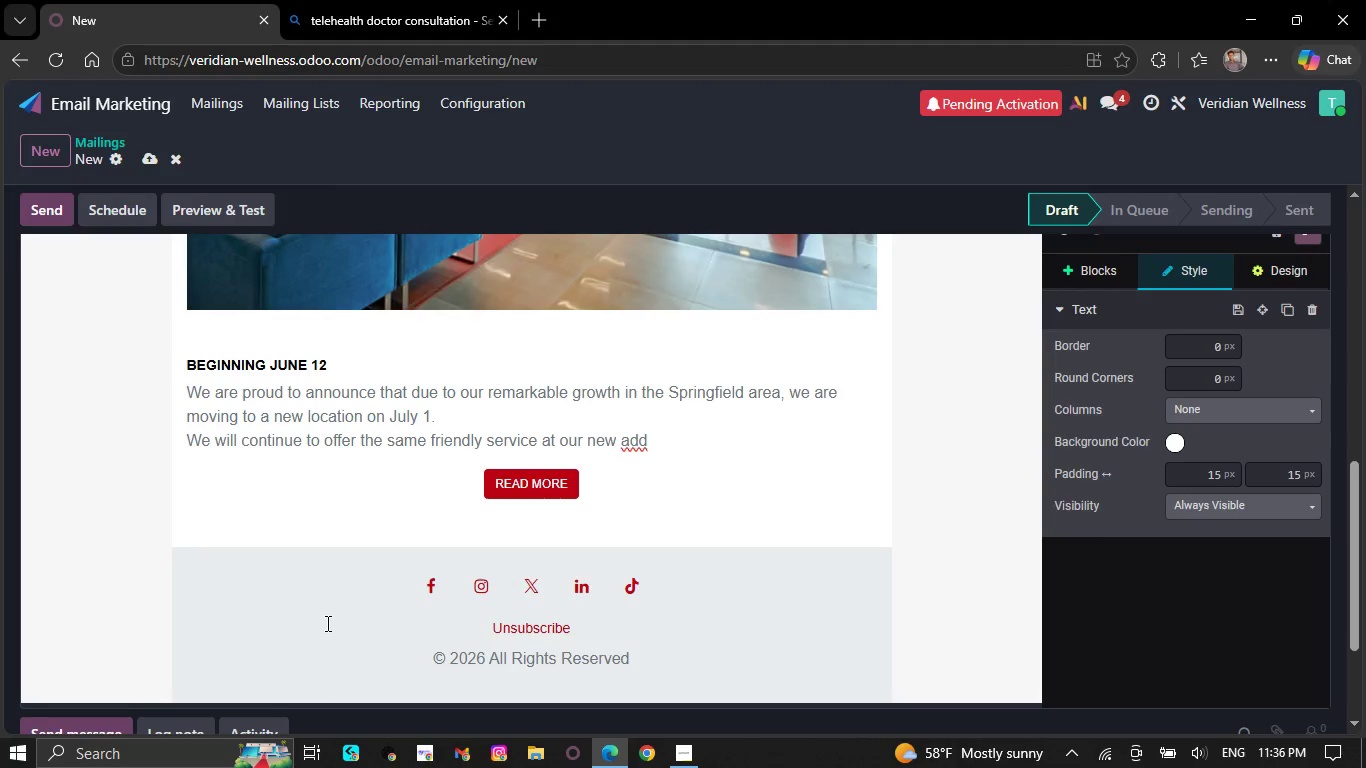 
key(Backspace)
 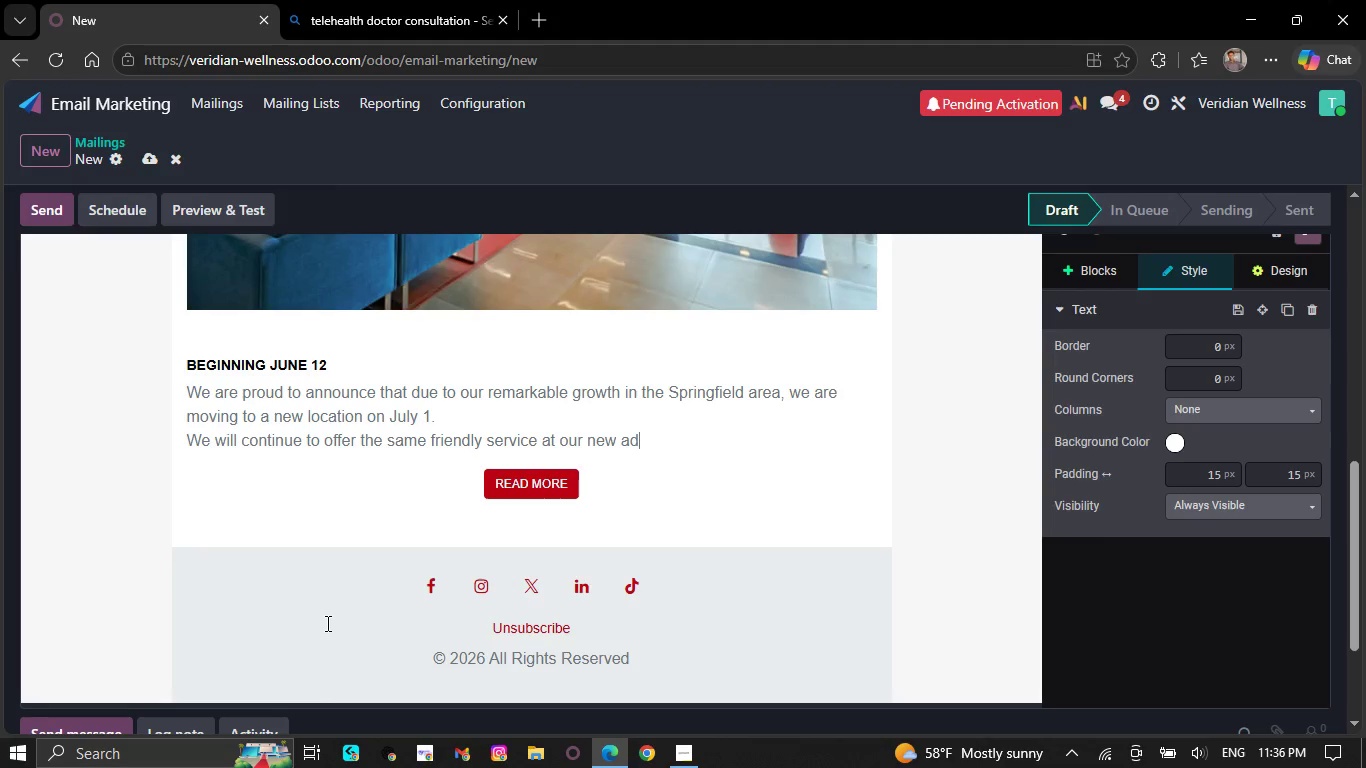 
key(Backspace)
 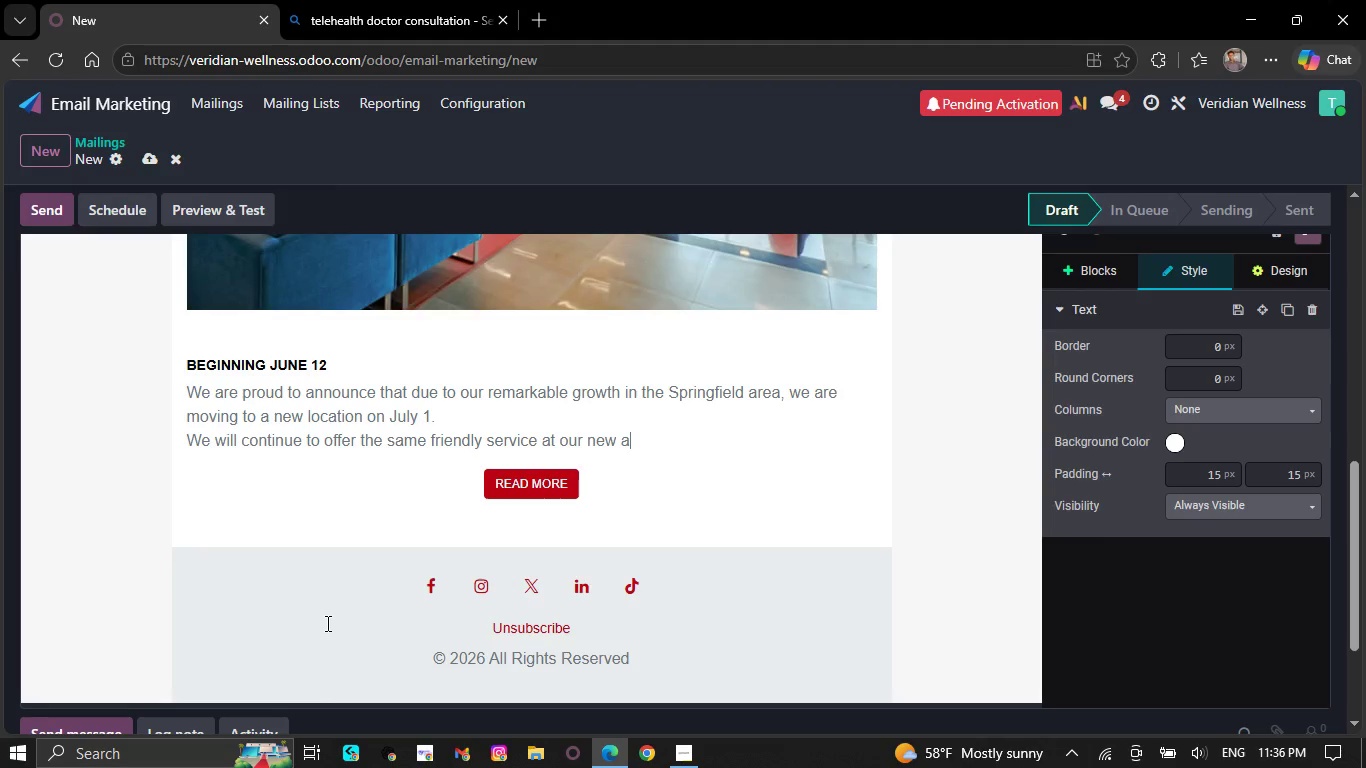 
key(Backspace)
 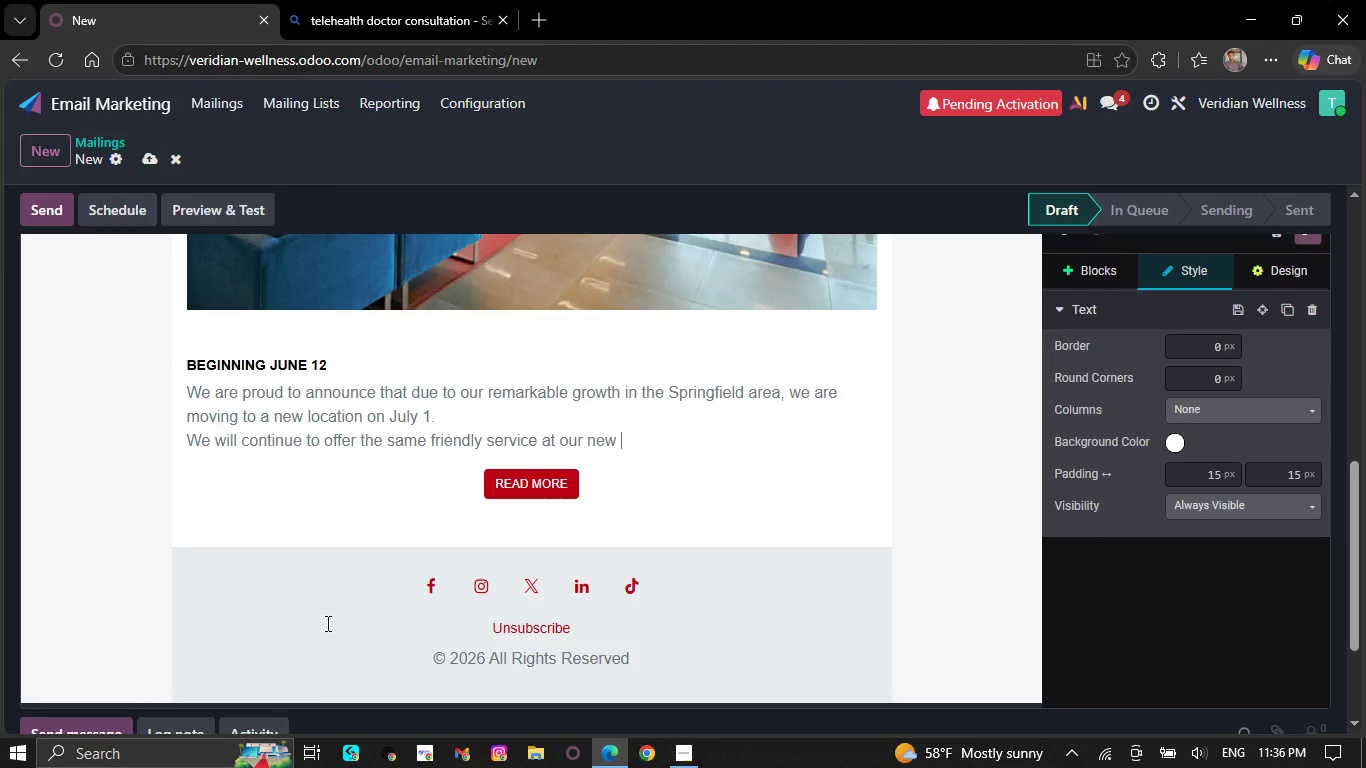 
key(Backspace)
 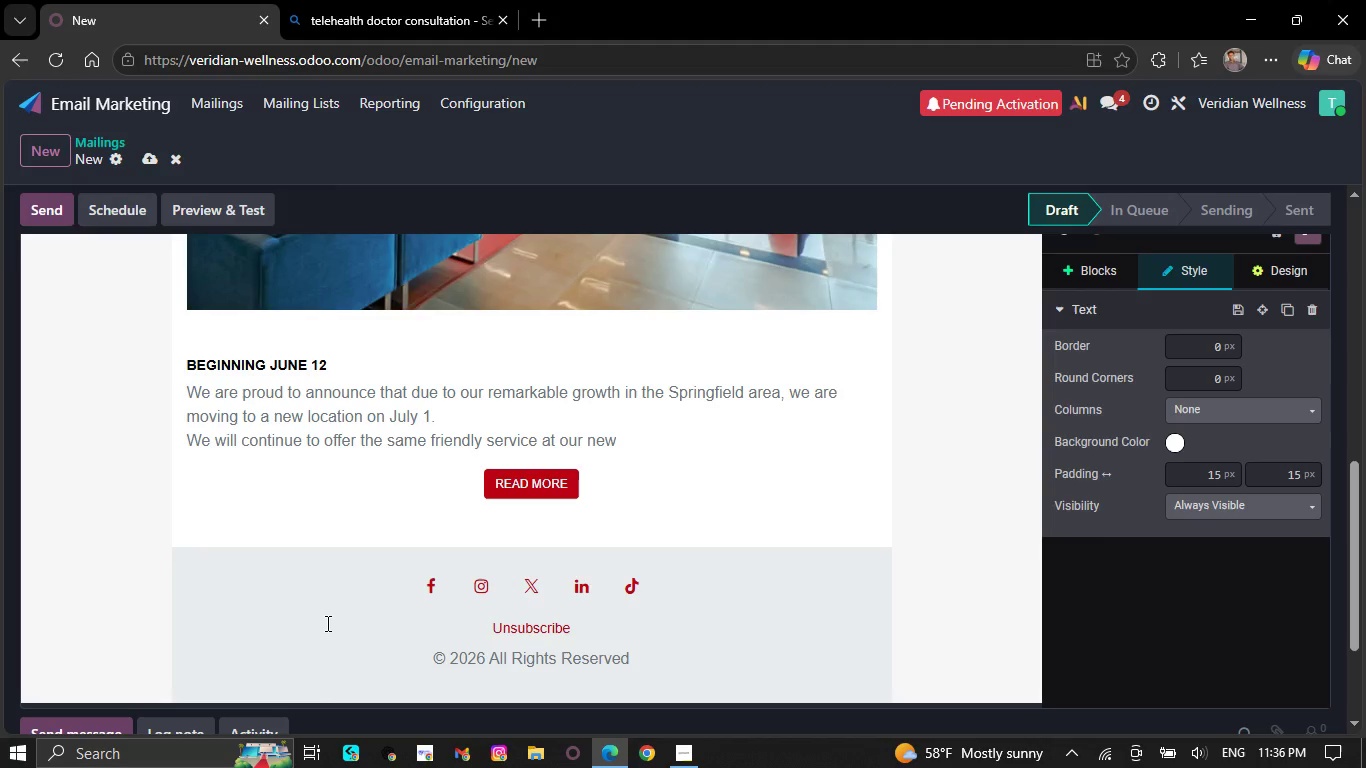 
wait(5.23)
 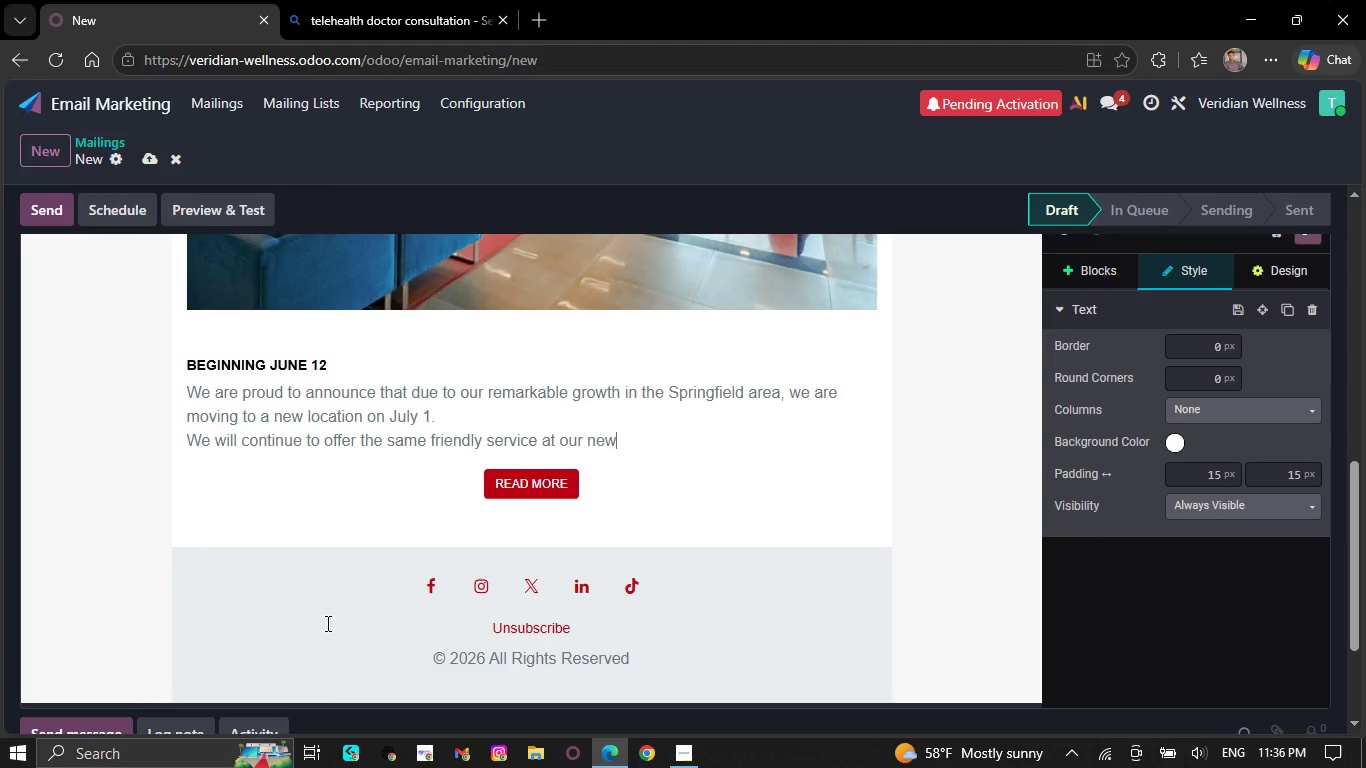 
key(Backspace)
 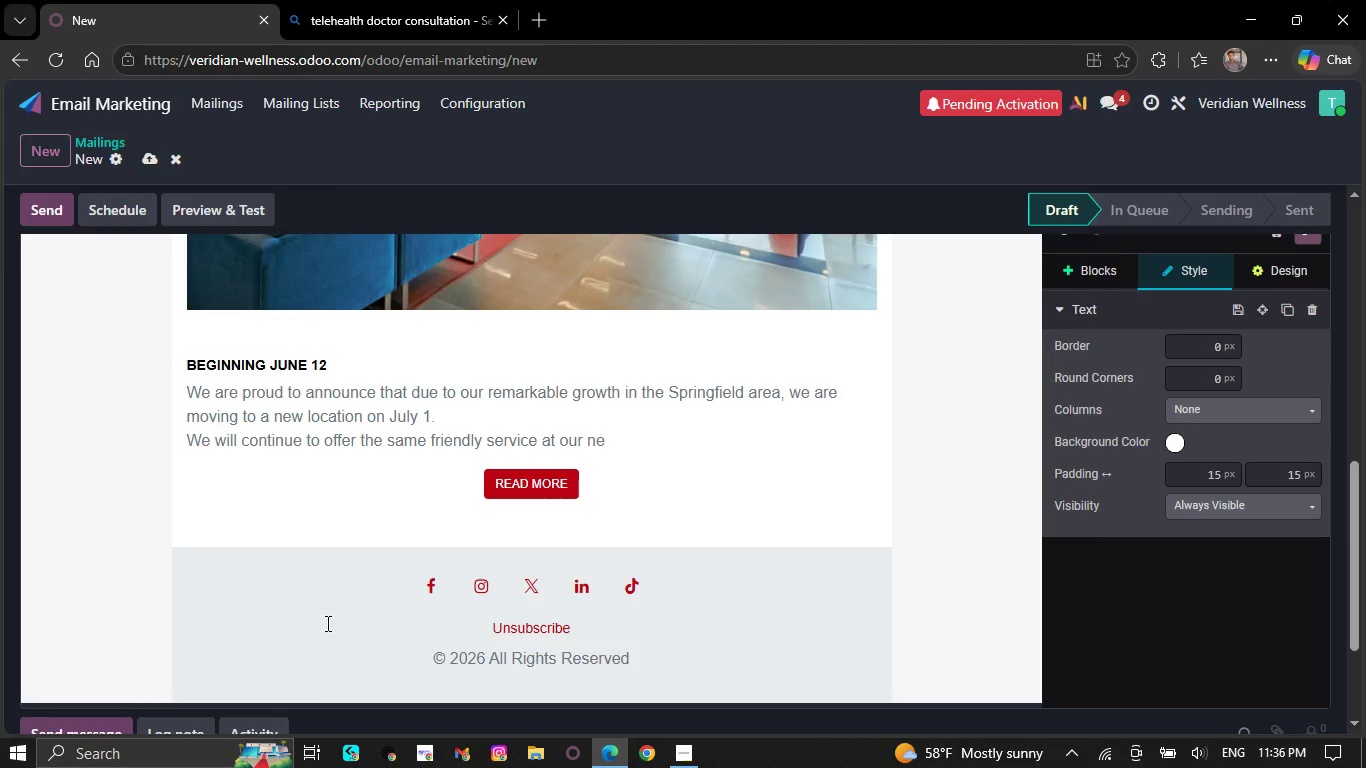 
key(Backspace)
 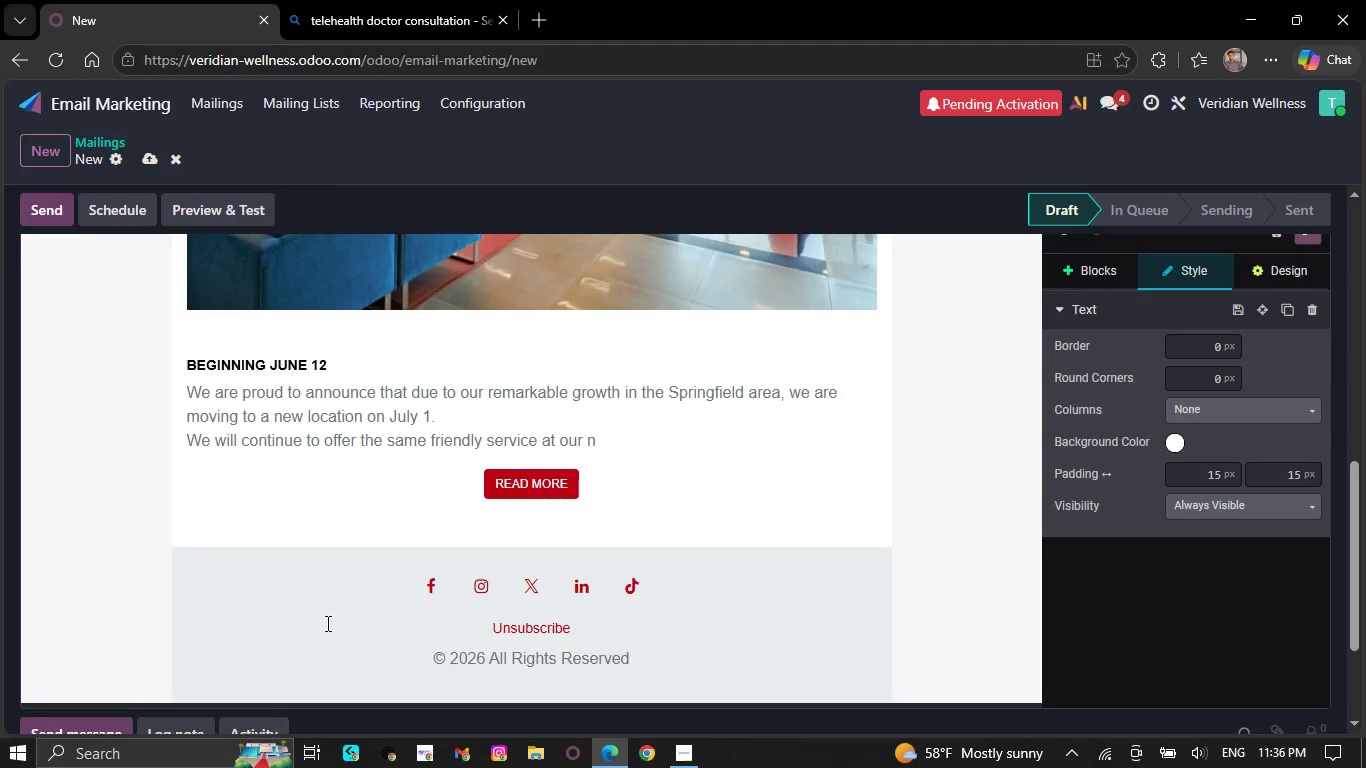 
key(Backspace)
 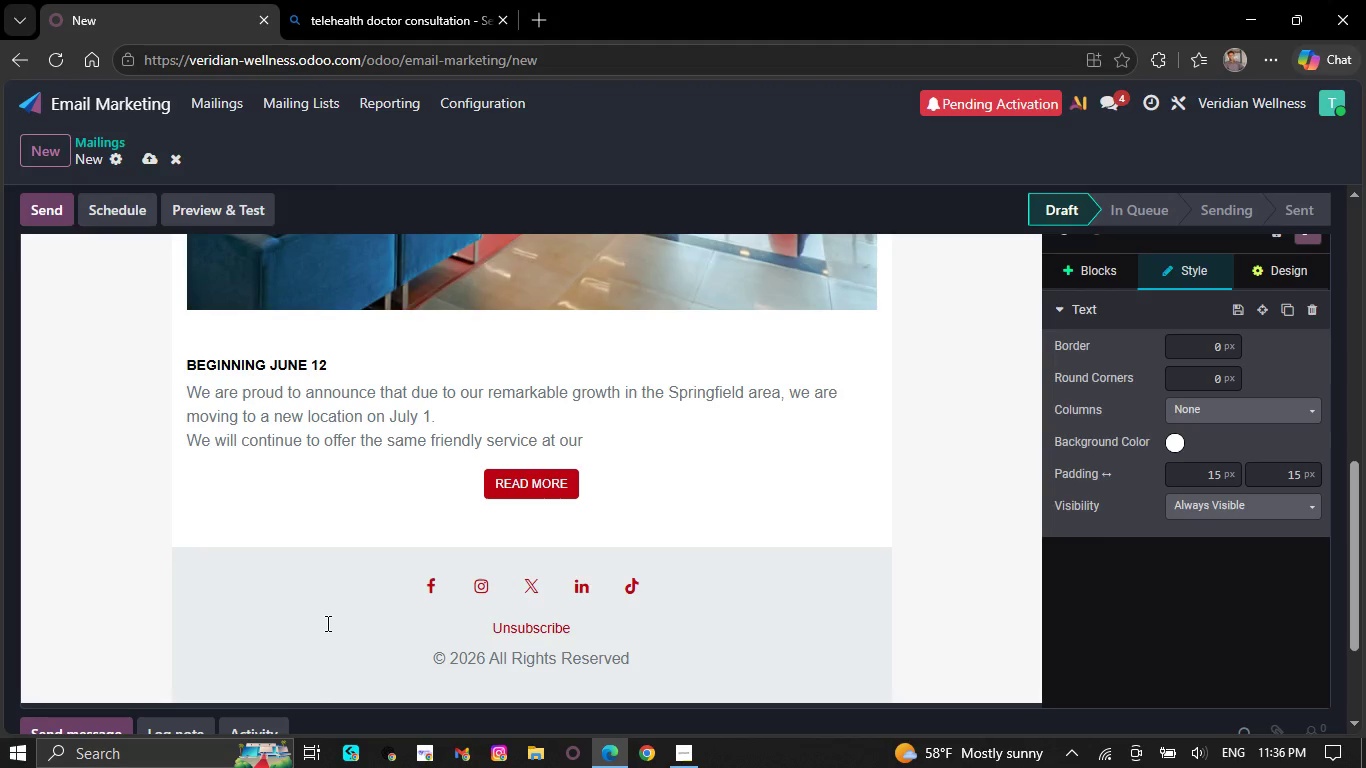 
key(Backspace)
 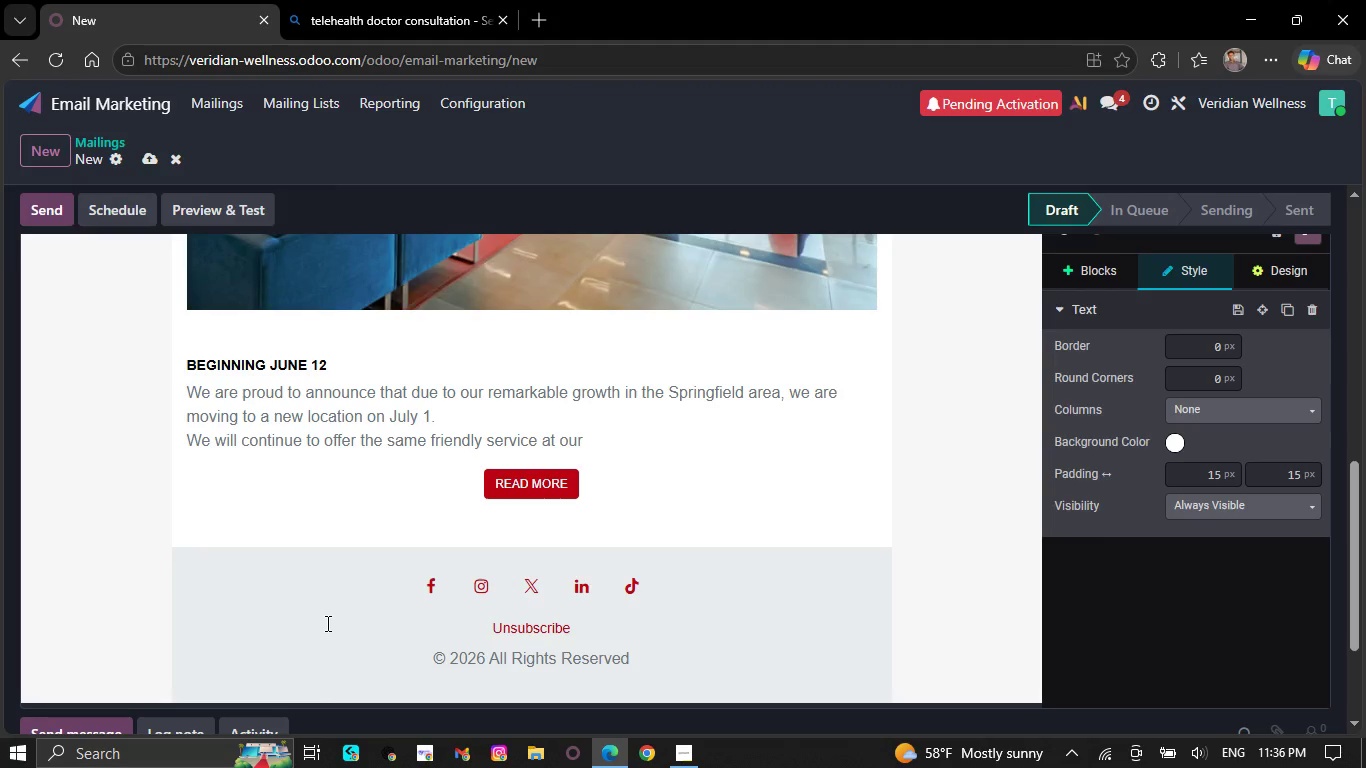 
key(Backspace)
 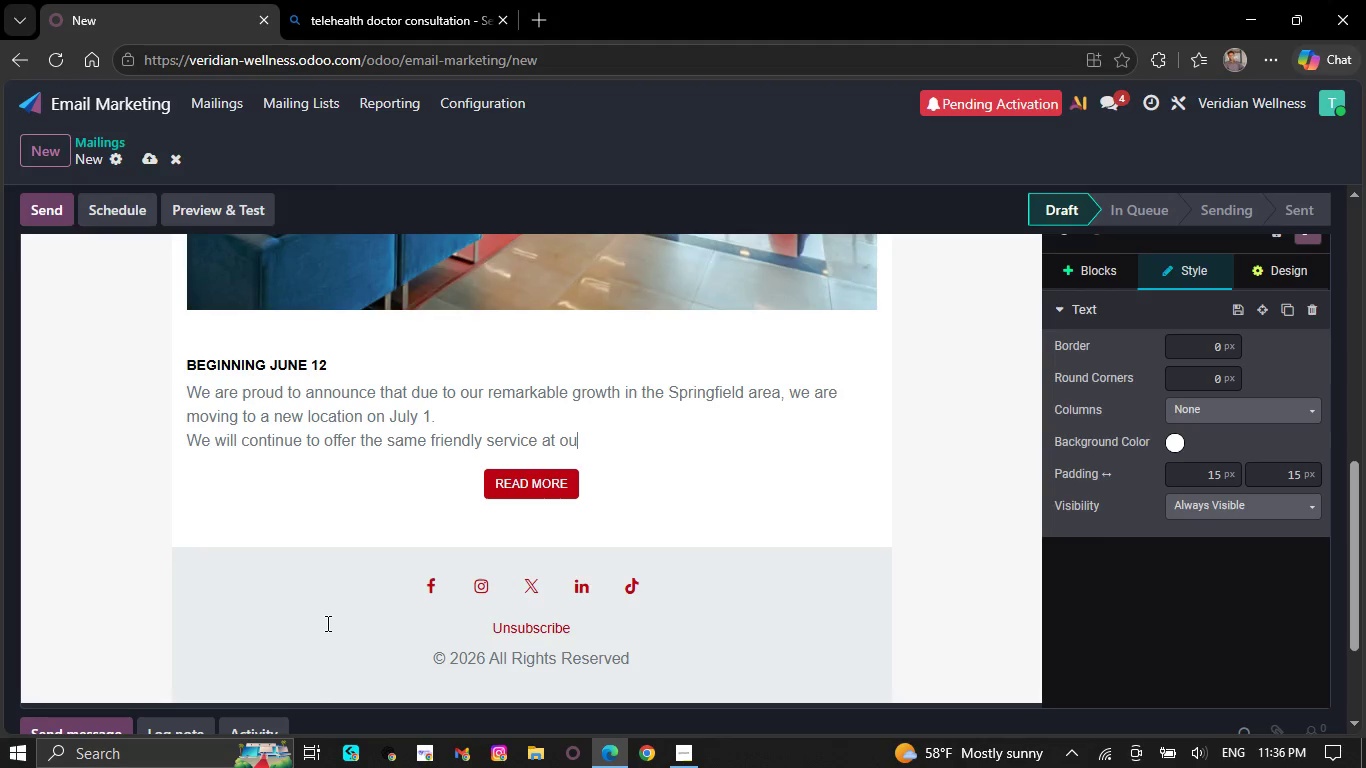 
key(Backspace)
 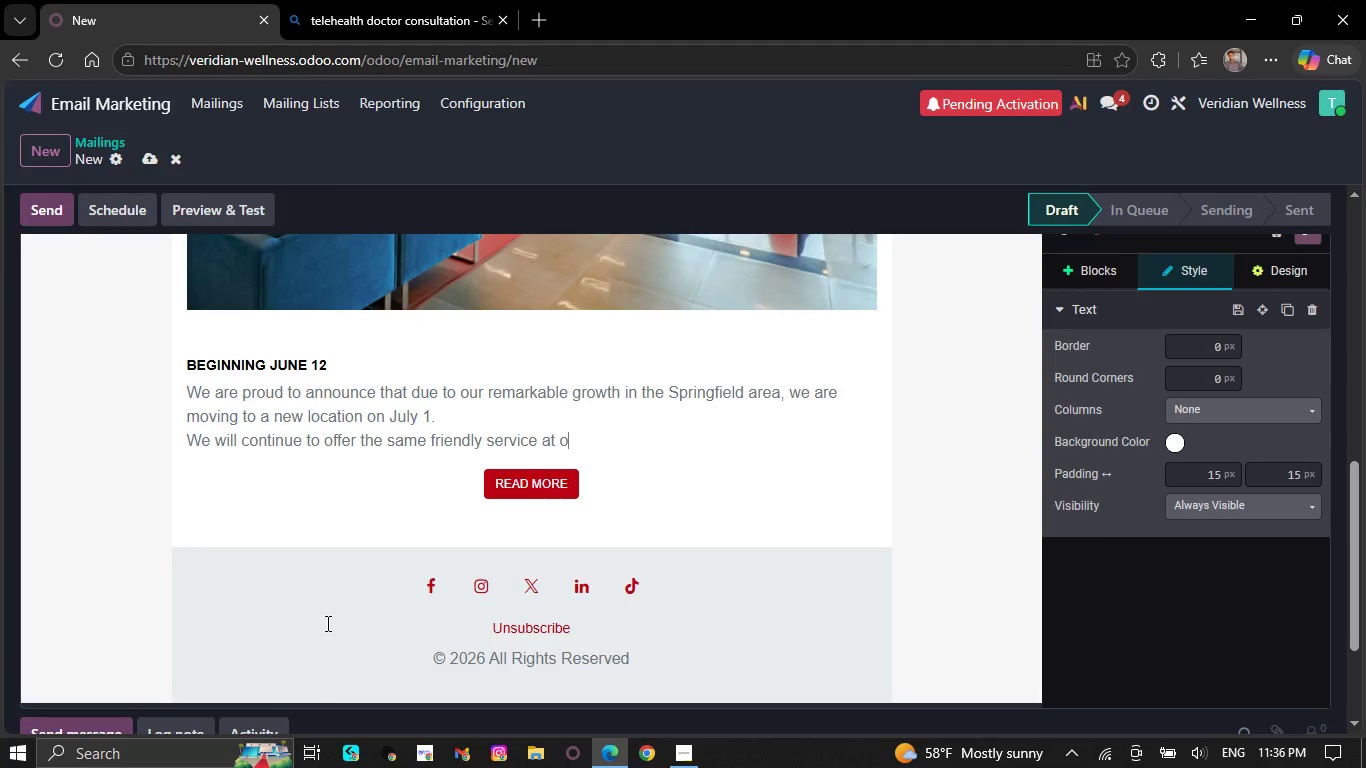 
key(Backspace)
 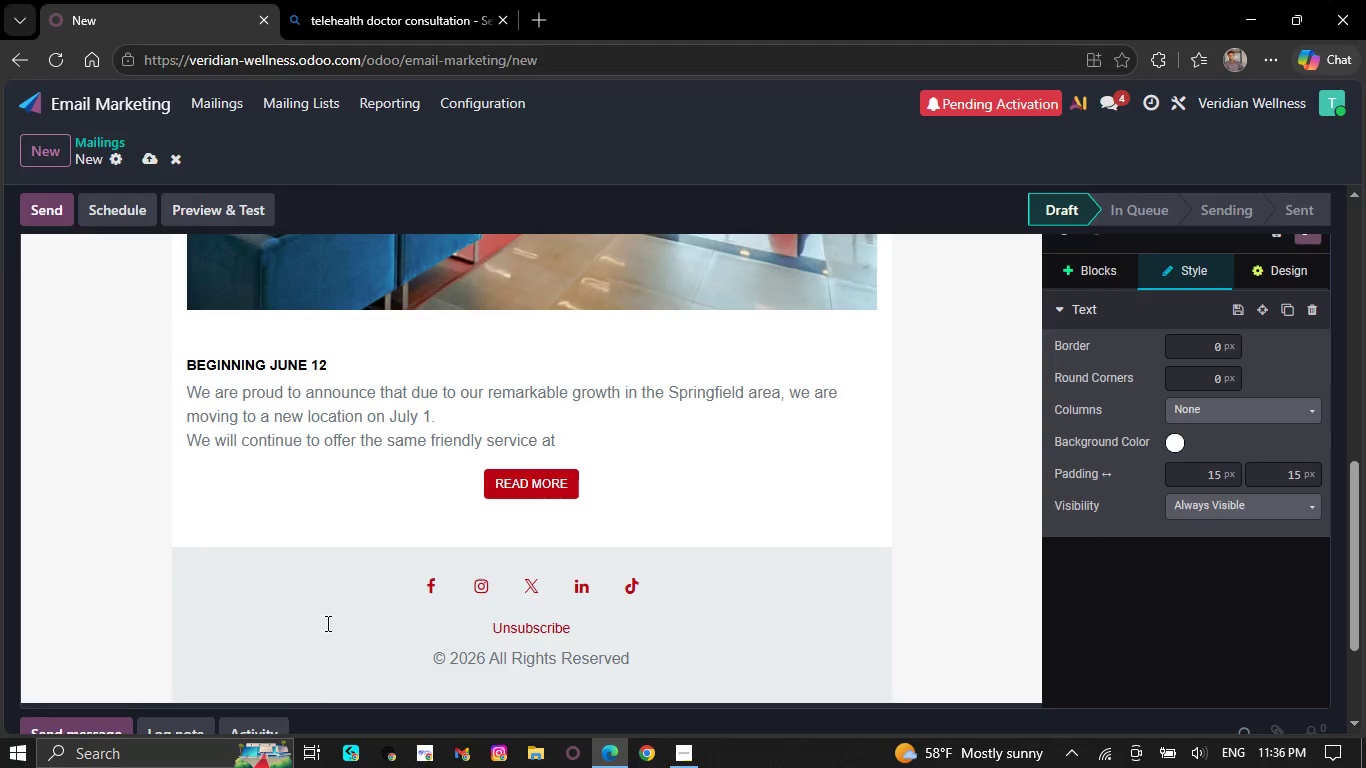 
key(Backspace)
 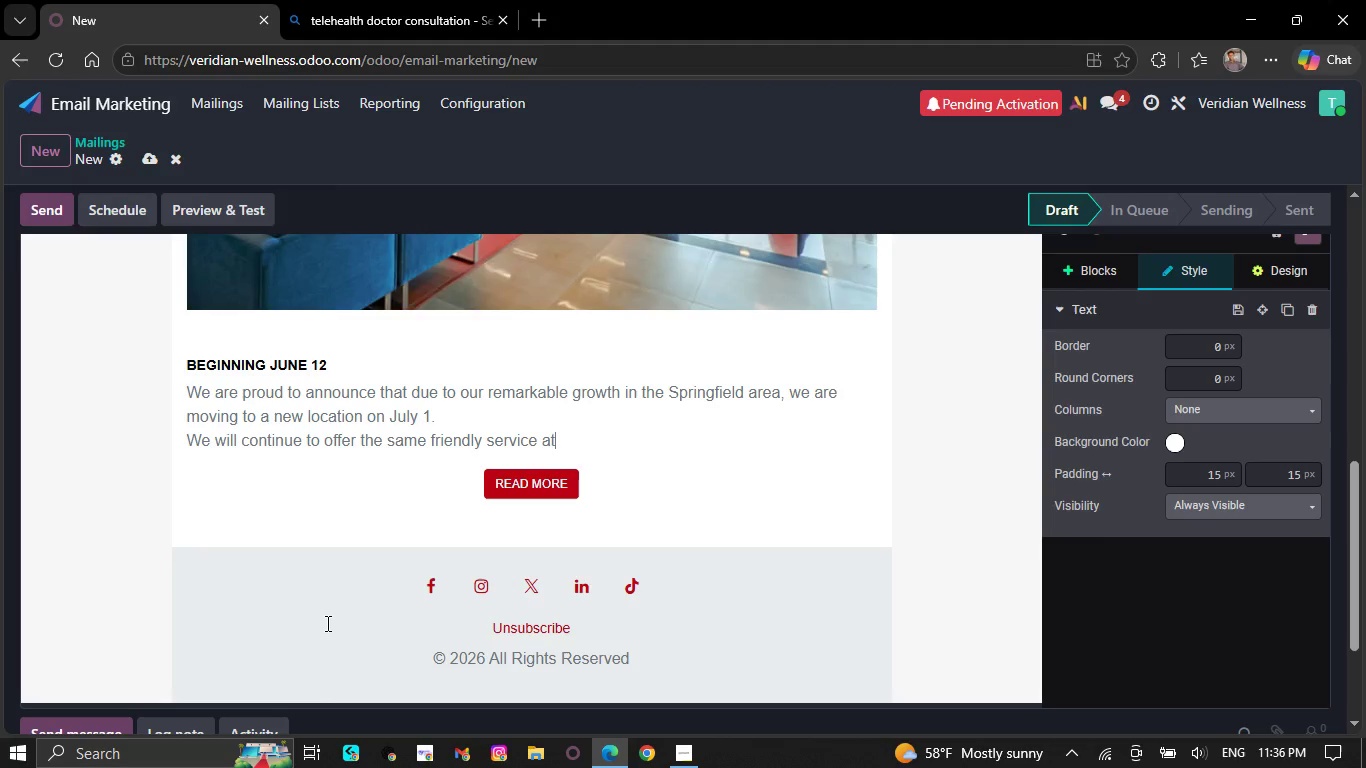 
key(Backspace)
 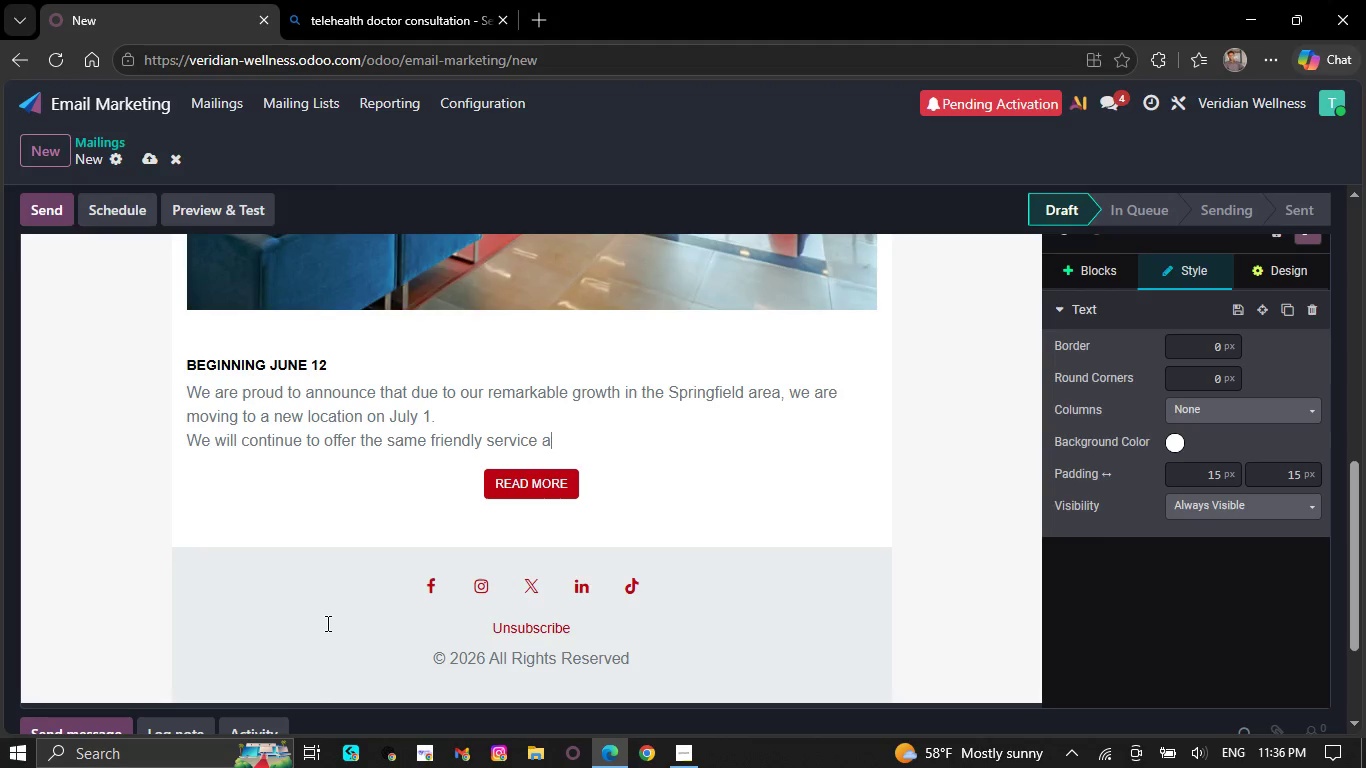 
key(Backspace)
 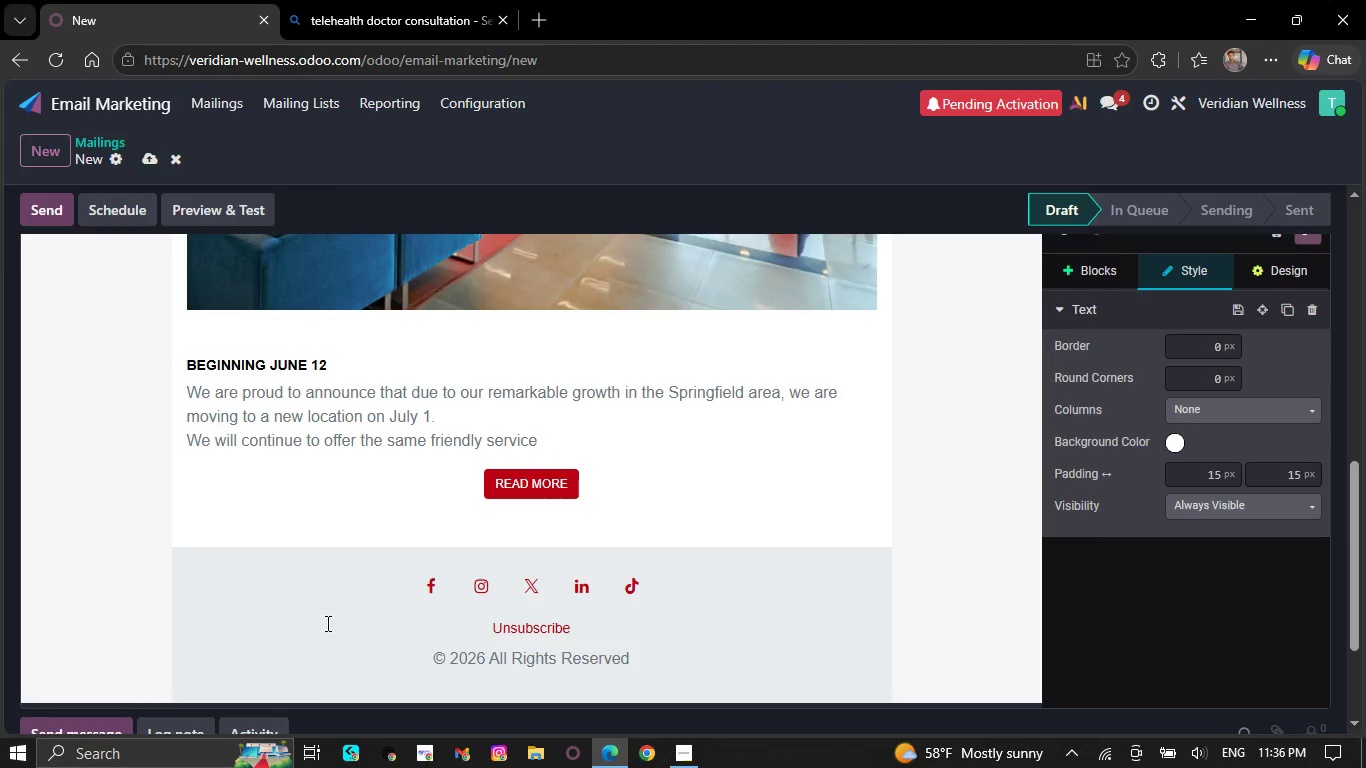 
key(Backspace)
 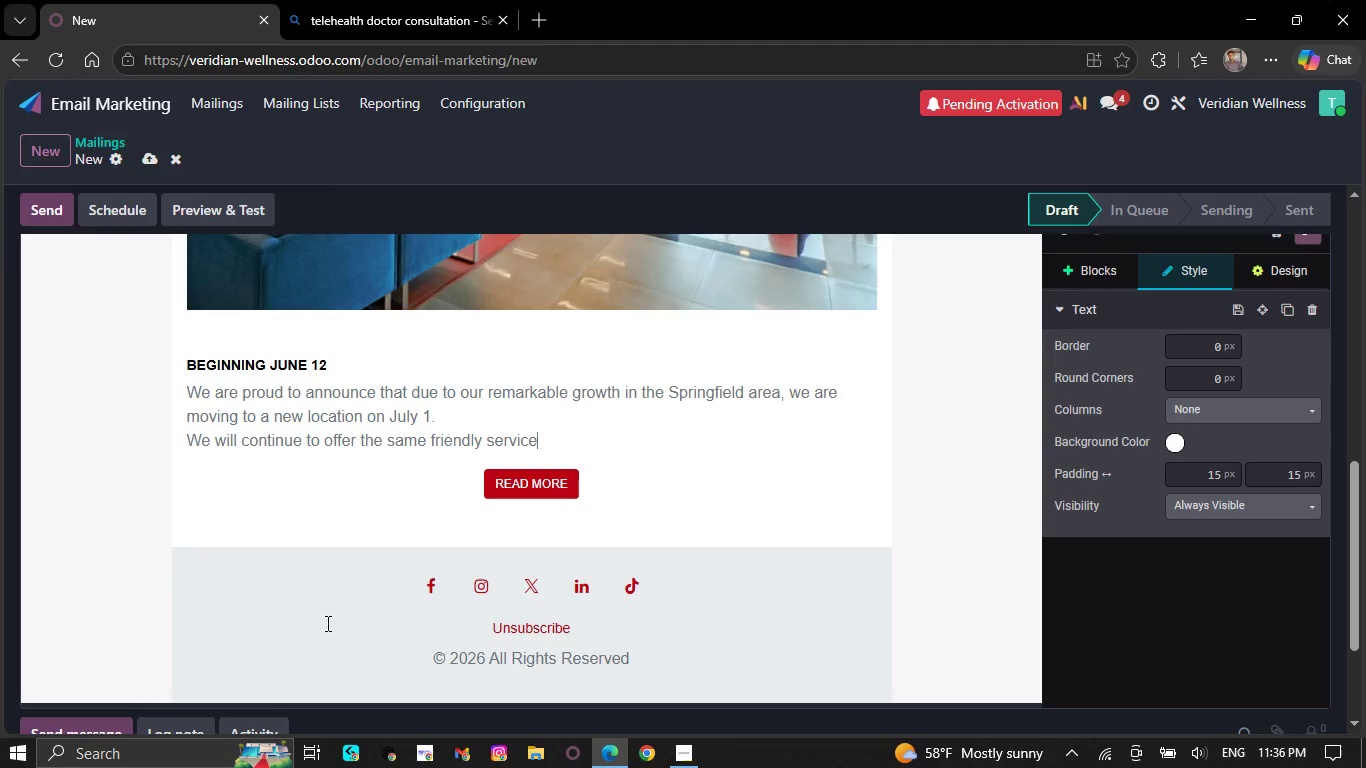 
key(Backspace)
 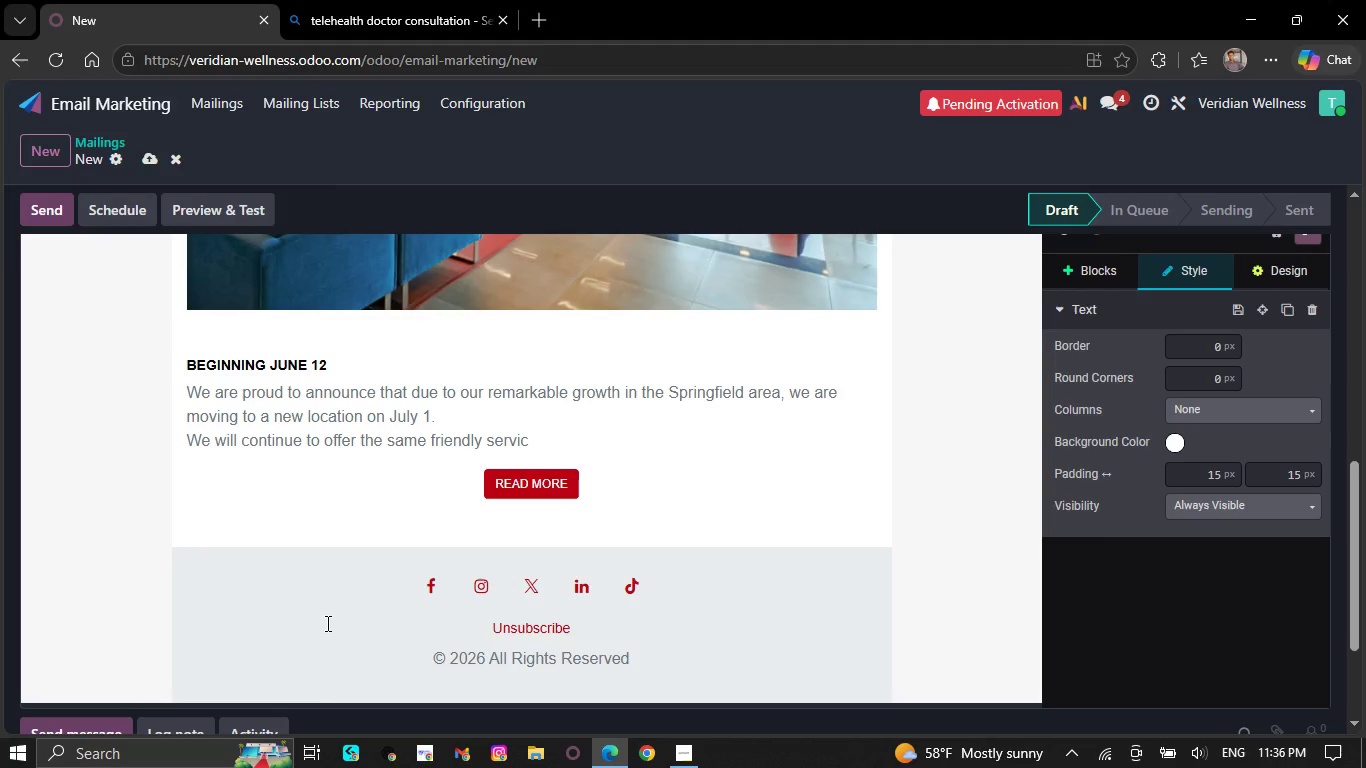 
key(Backspace)
 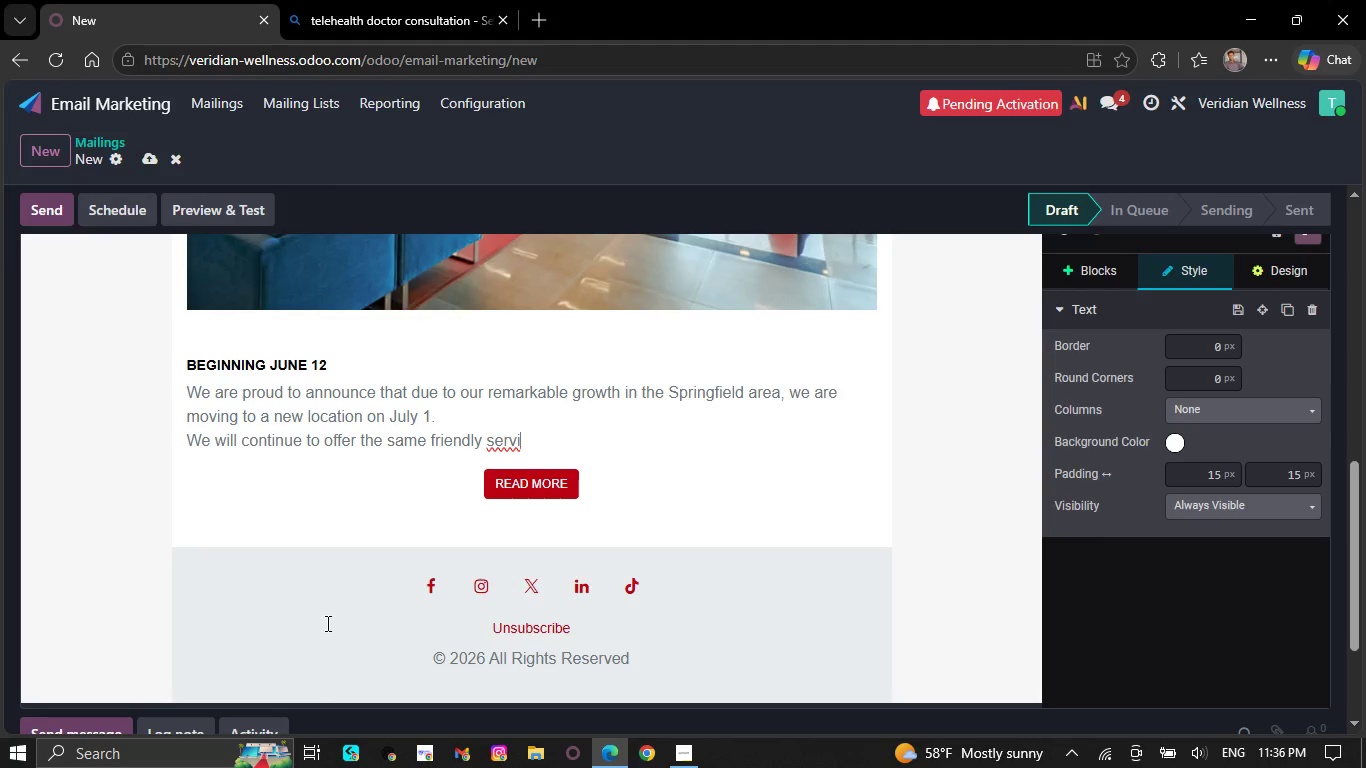 
key(Backspace)
 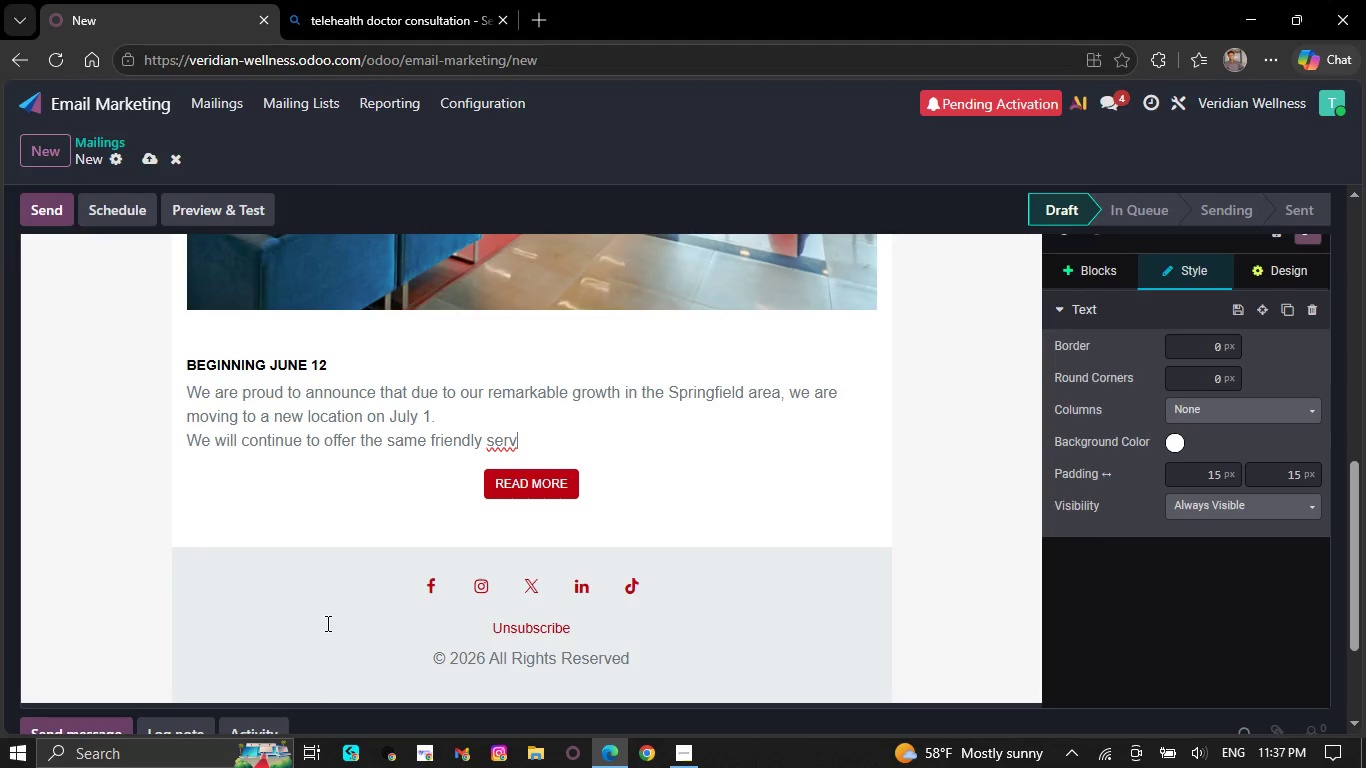 
key(Backspace)
 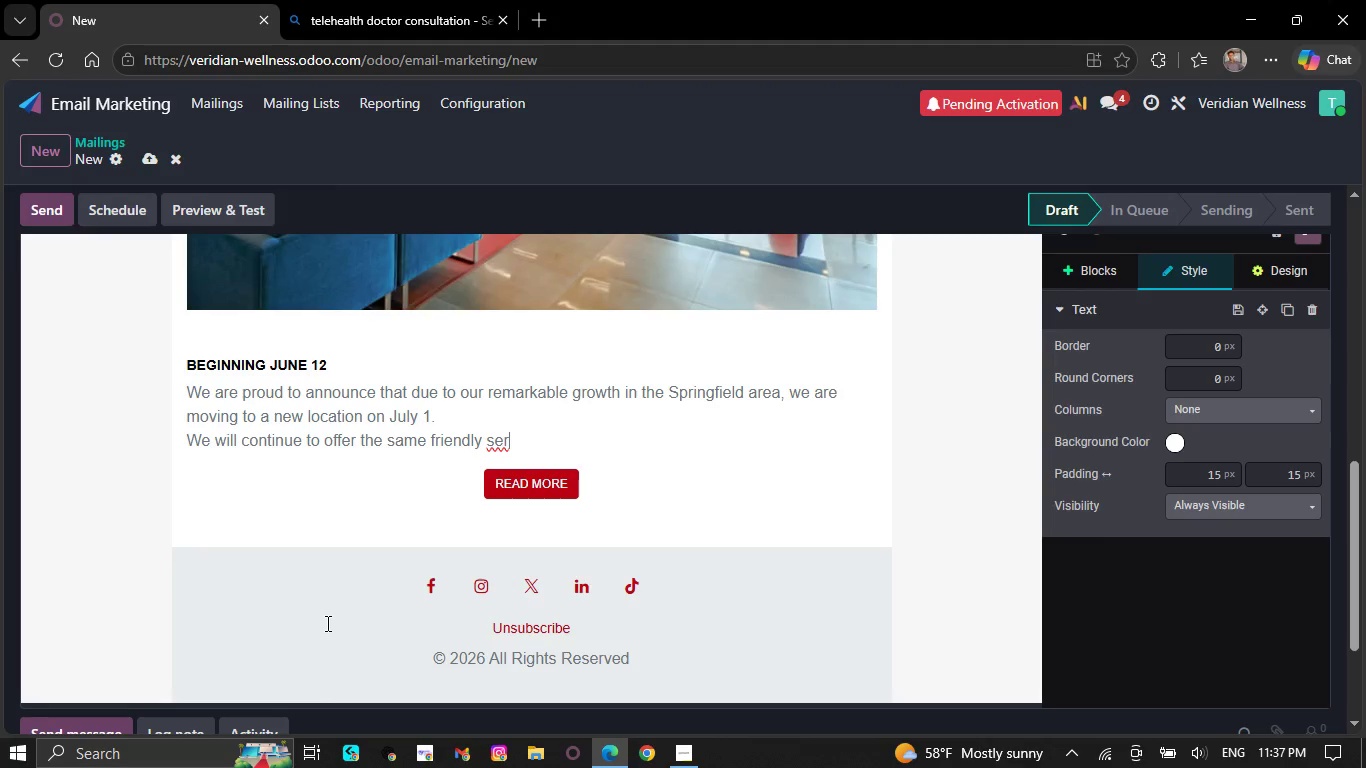 
key(Backspace)
 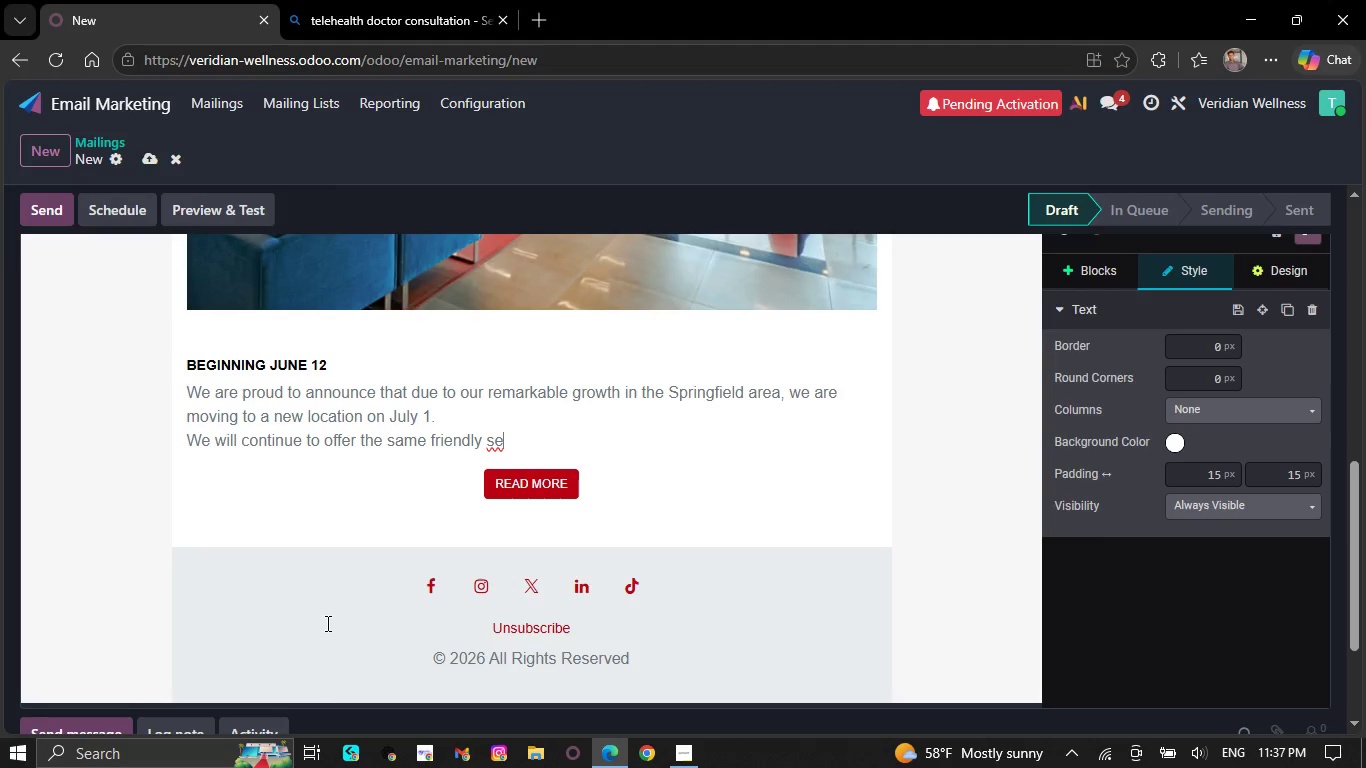 
key(Backspace)
 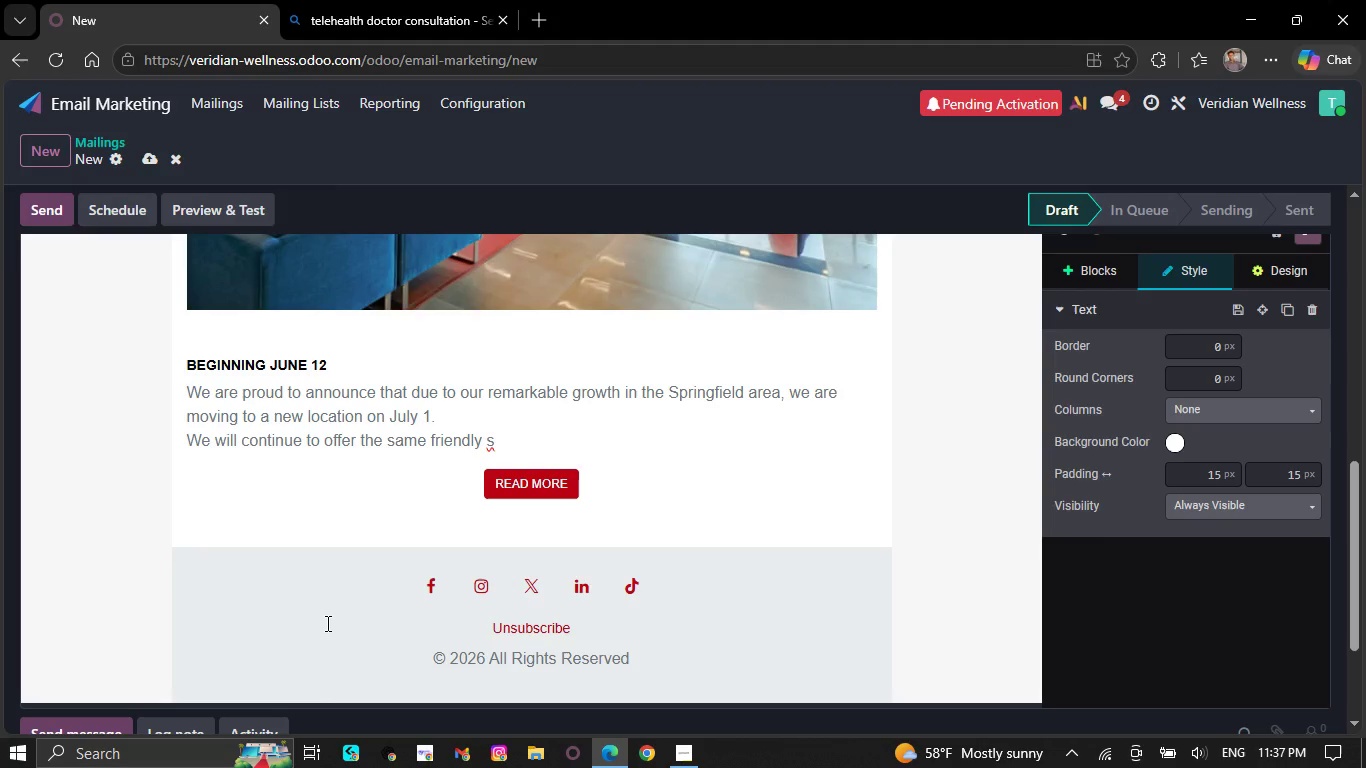 
key(Backspace)
 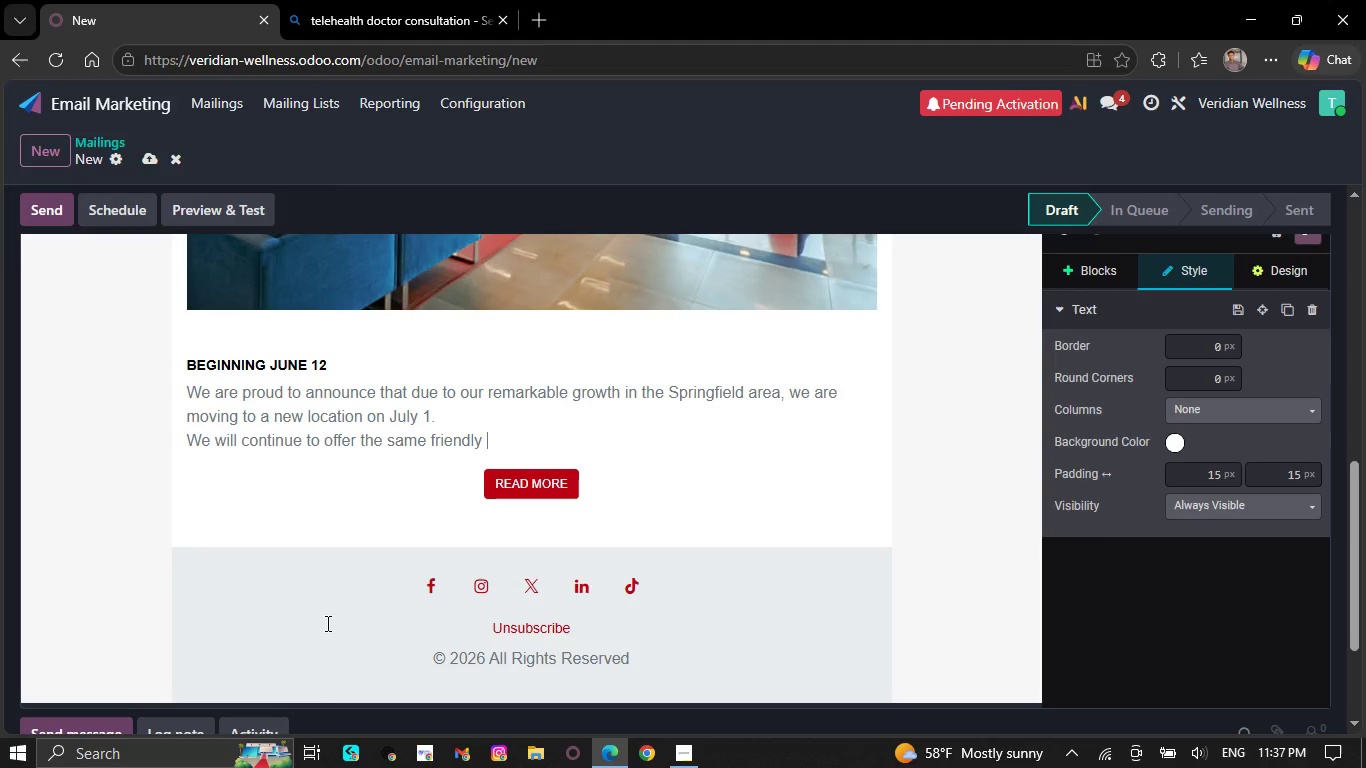 
key(Backspace)
 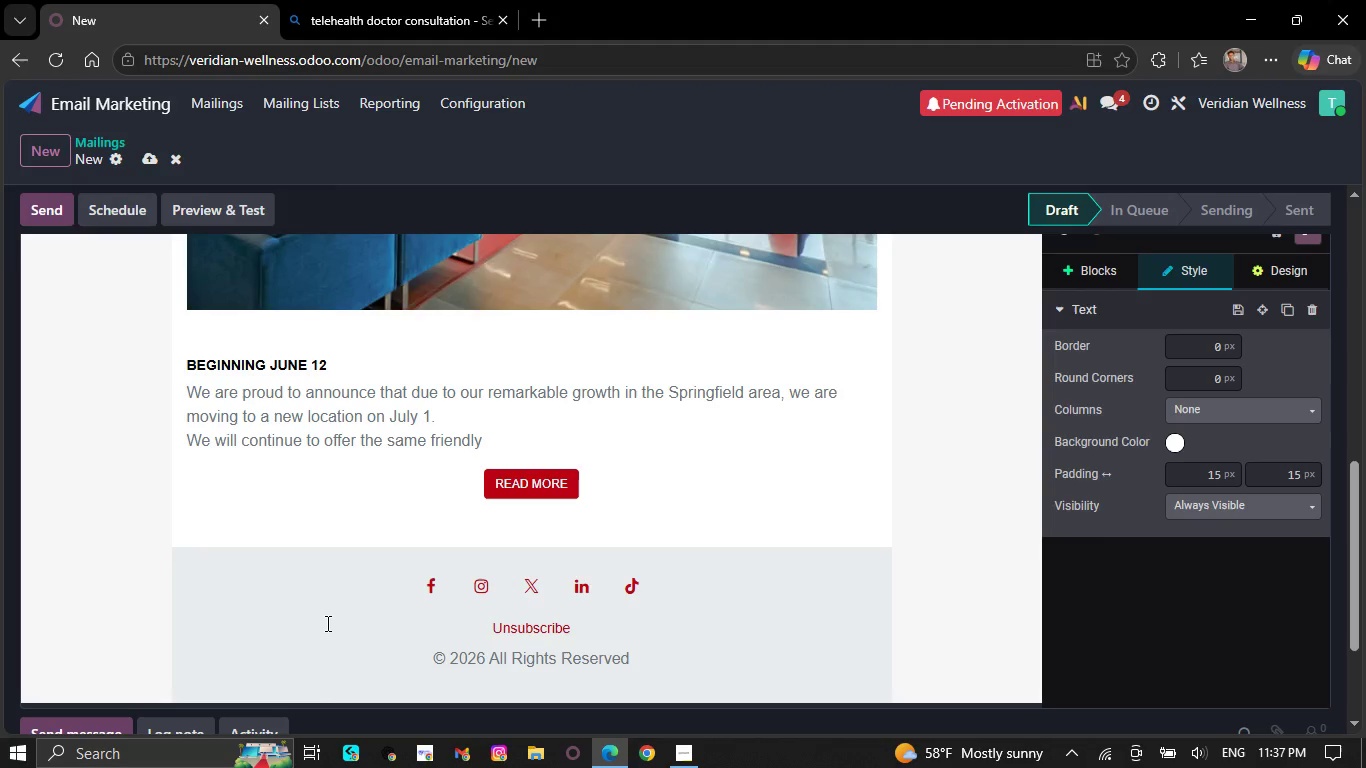 
key(Backspace)
 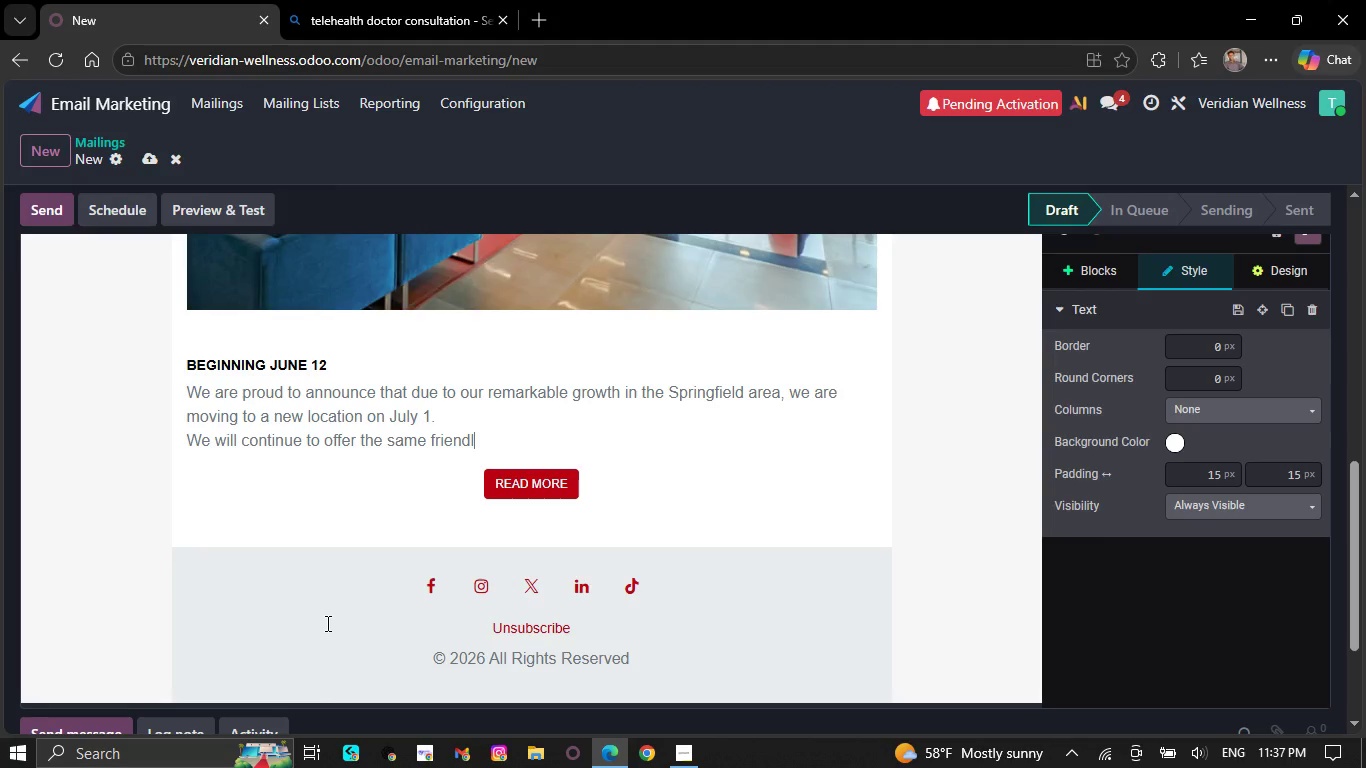 
key(Backspace)
 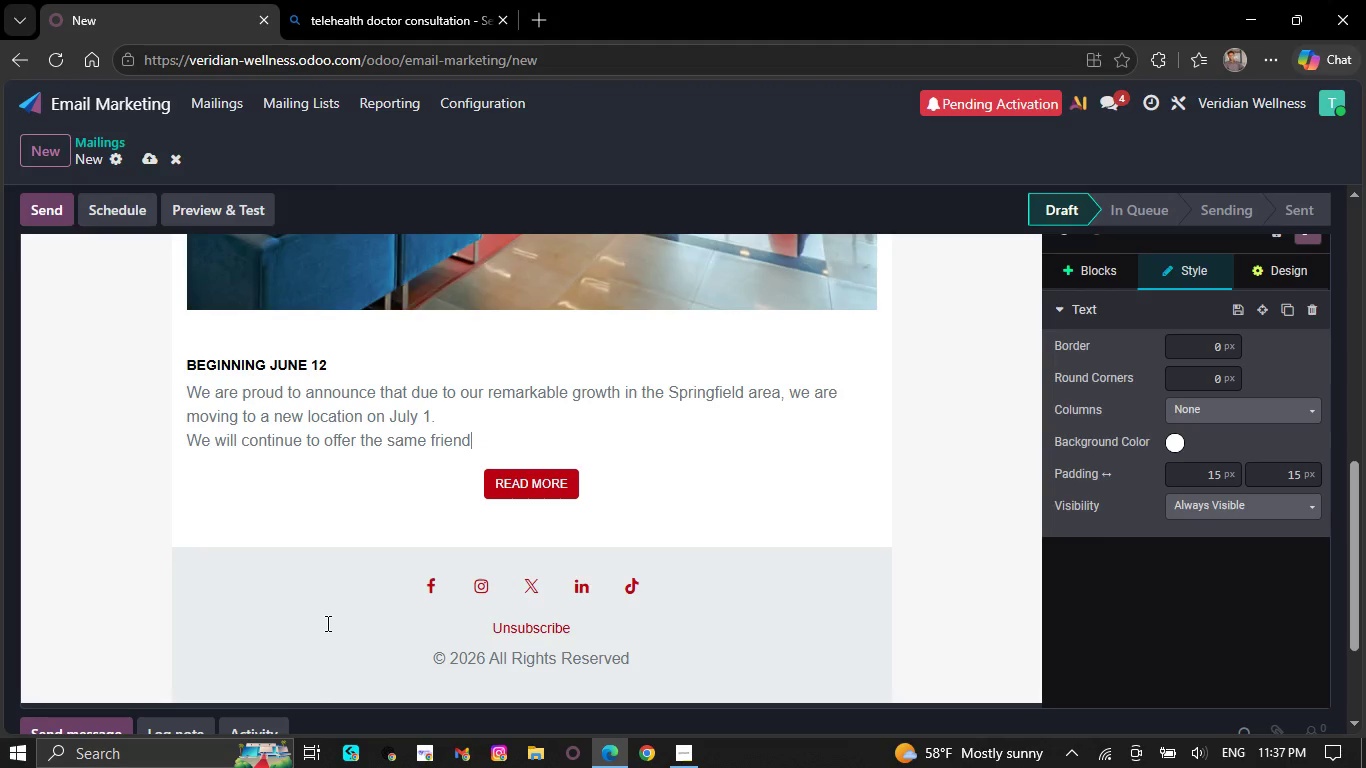 
key(Backspace)
 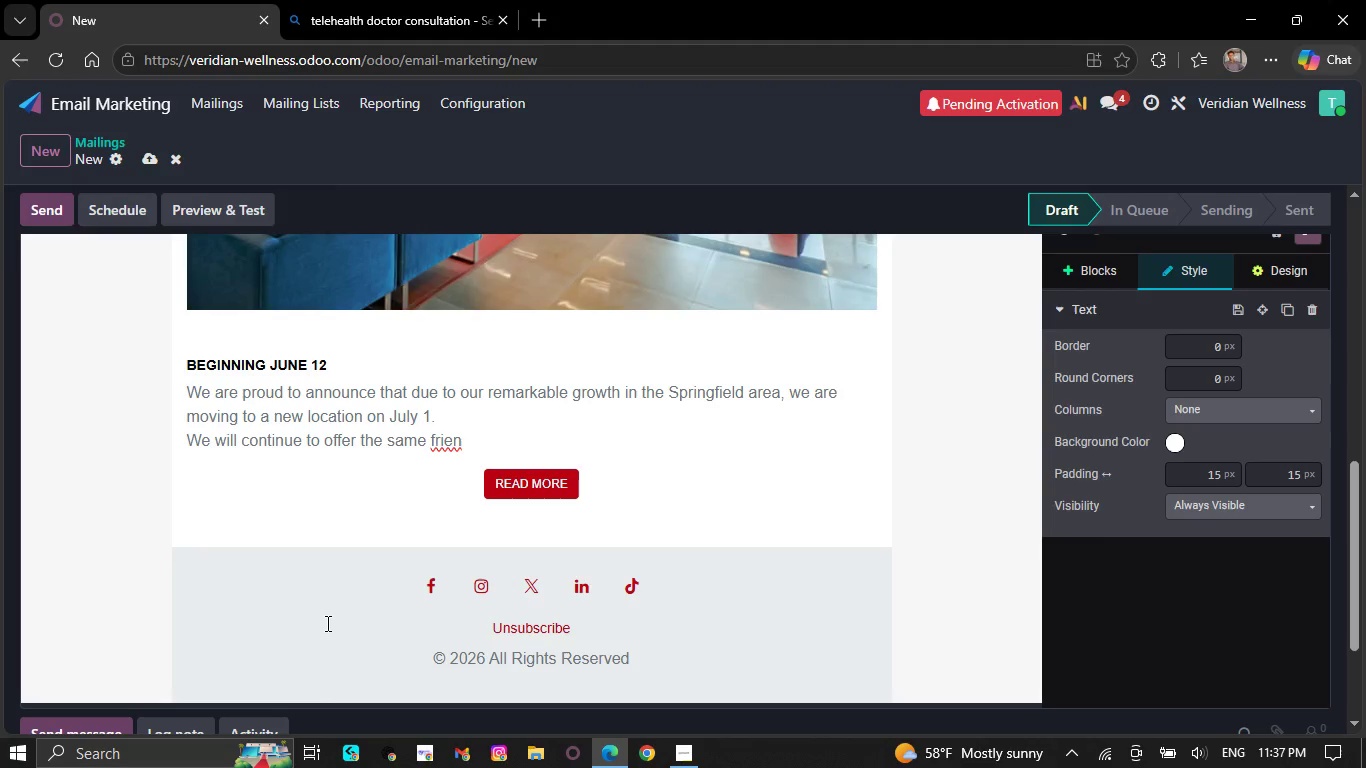 
key(Backspace)
 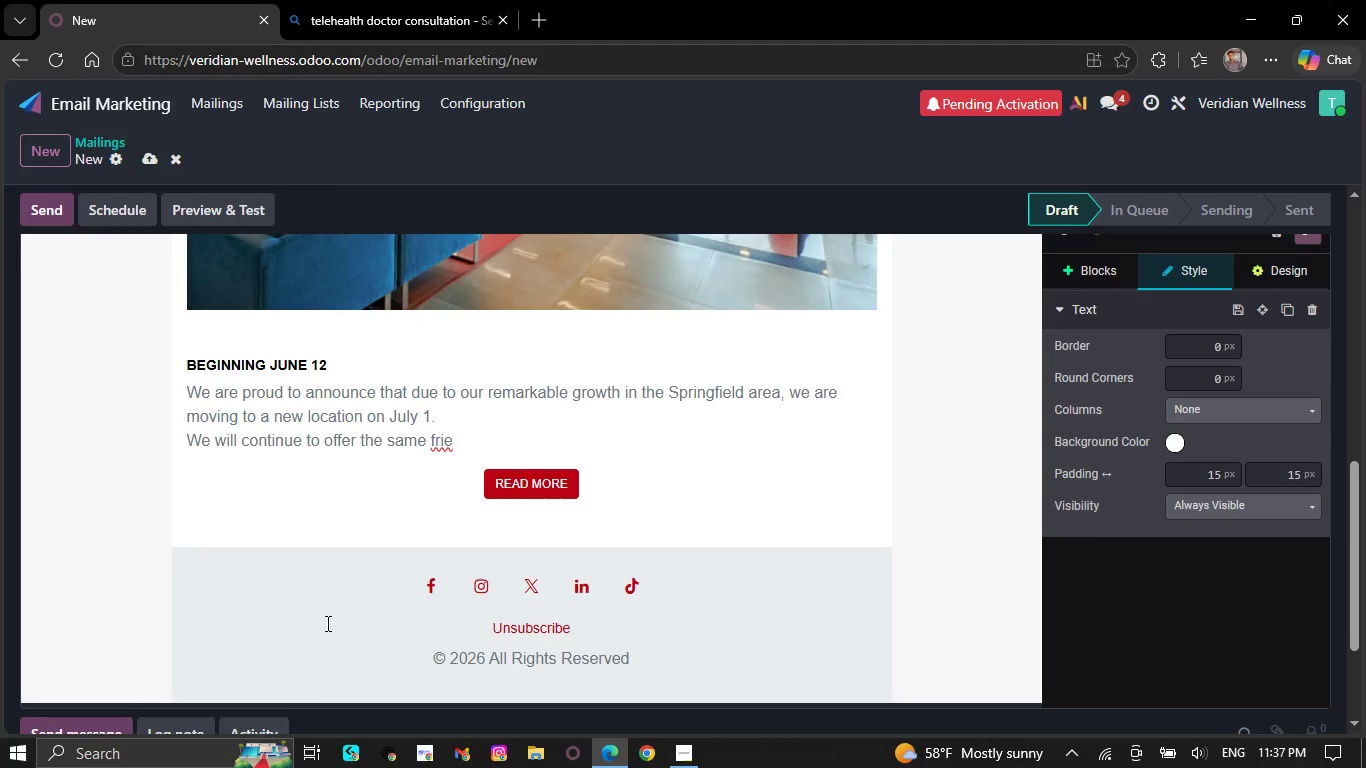 
key(Backspace)
 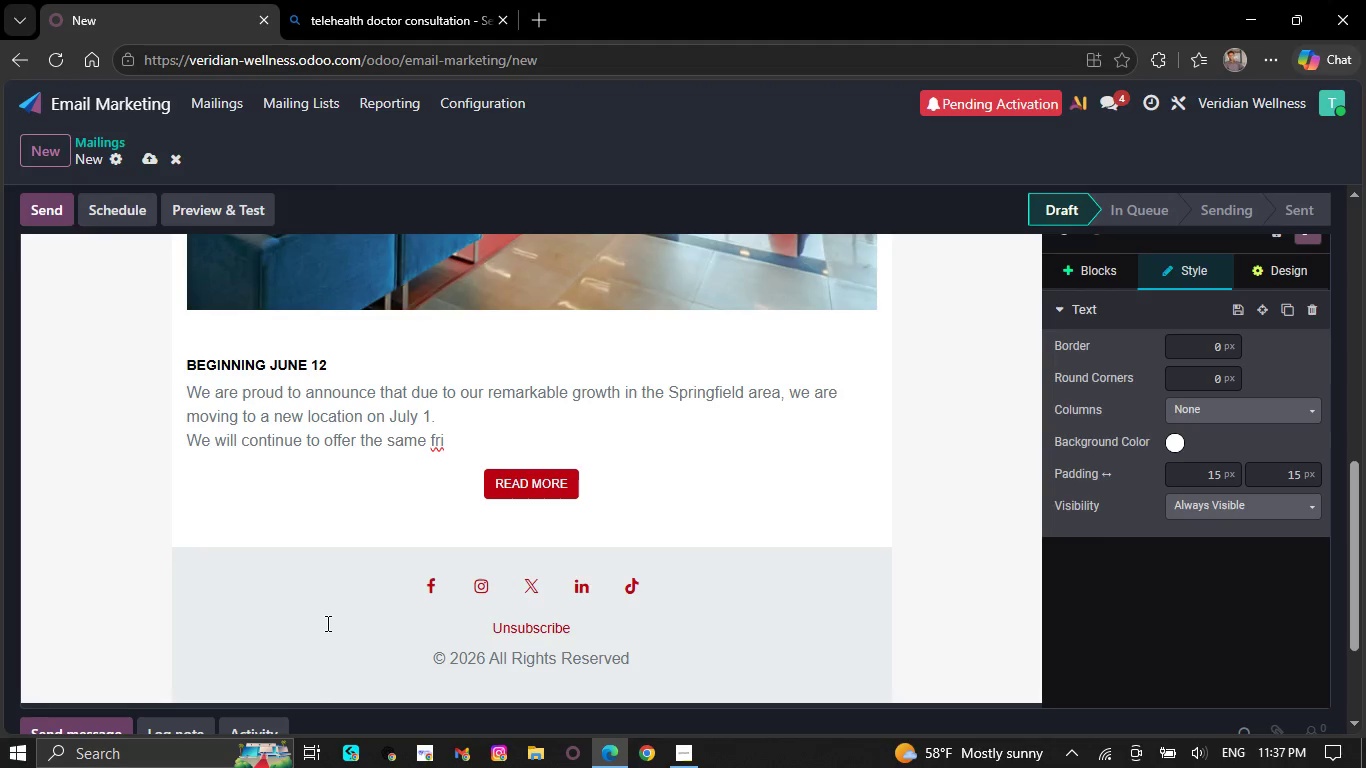 
key(Backspace)
 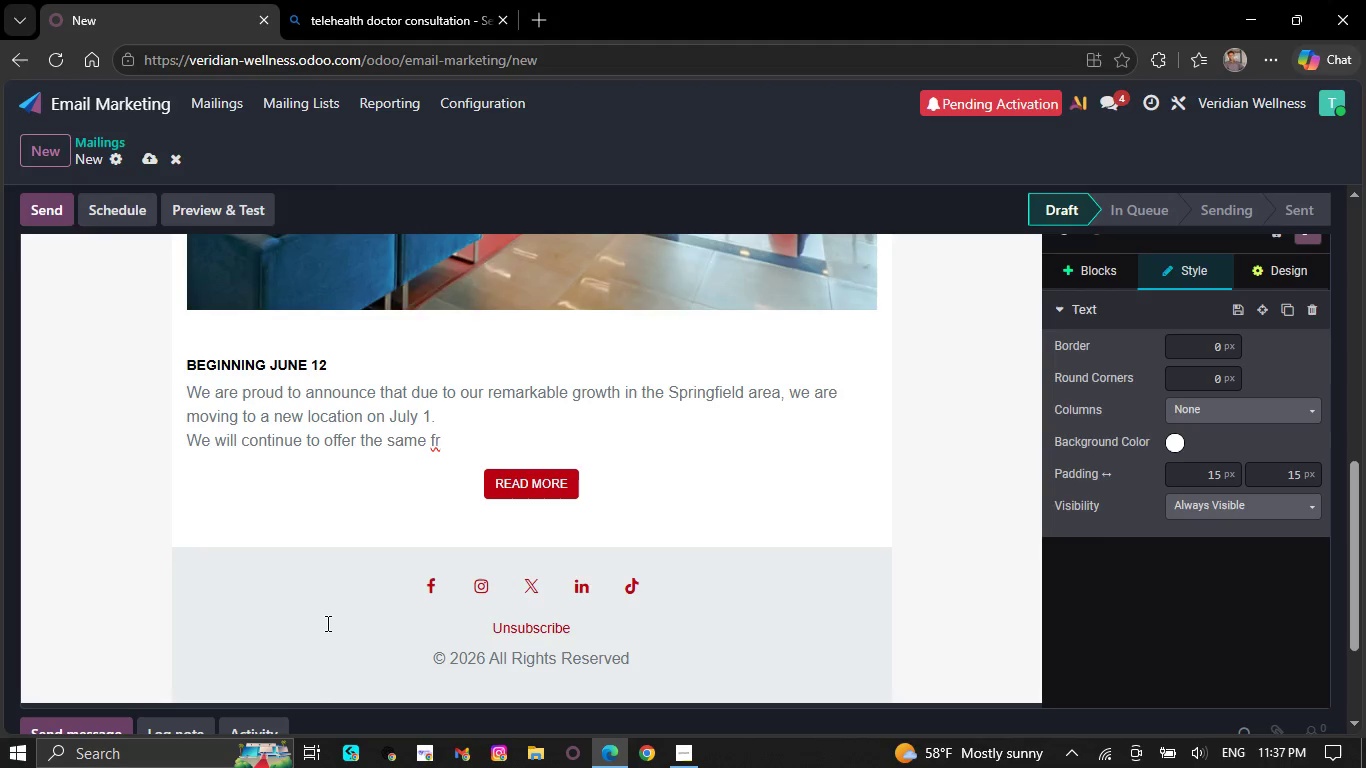 
key(Backspace)
 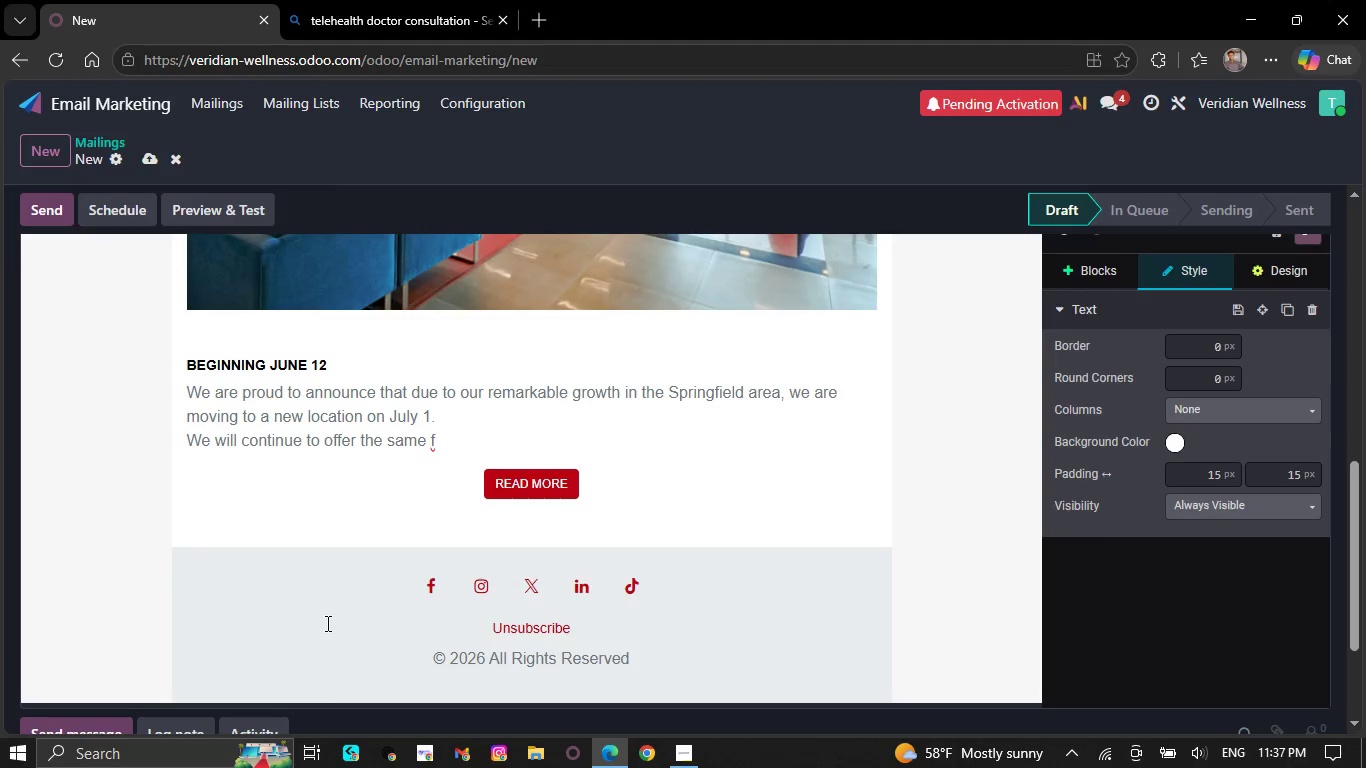 
key(Backspace)
 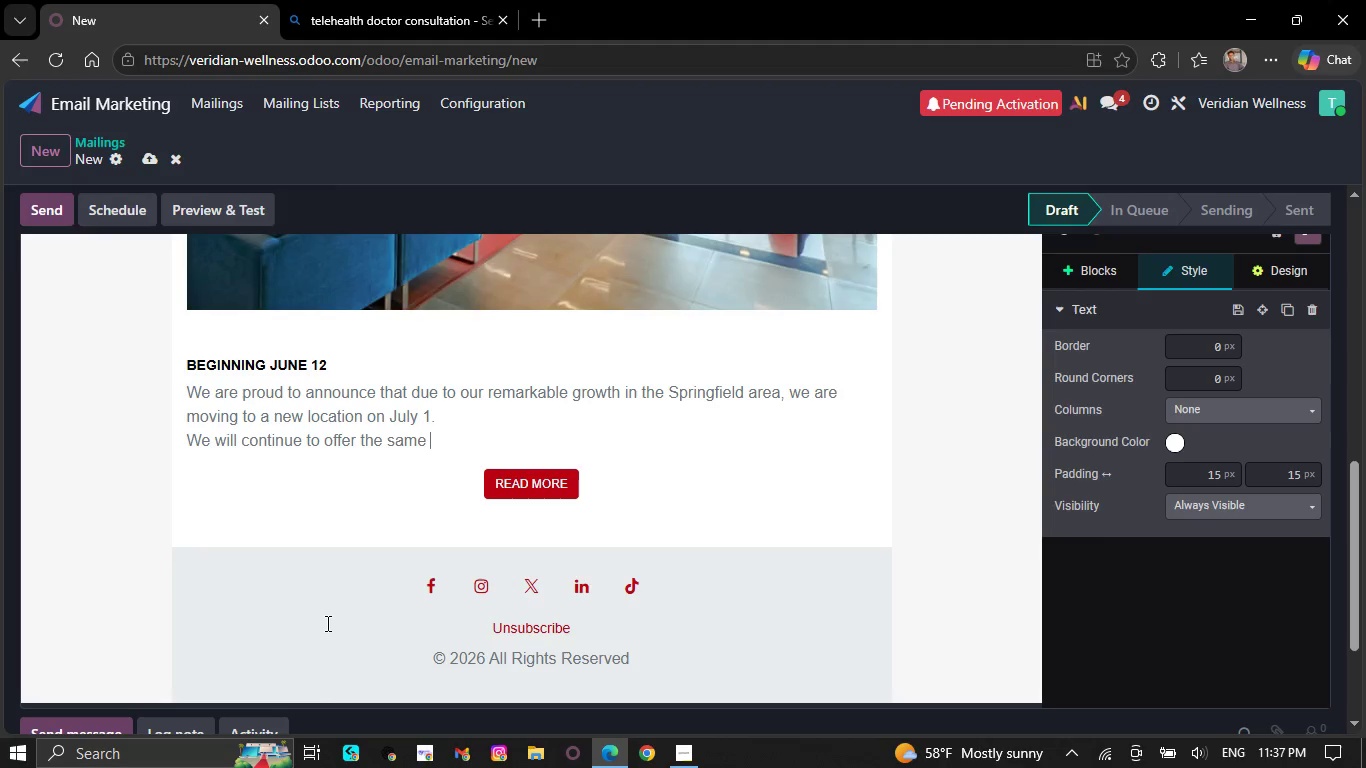 
key(Backspace)
 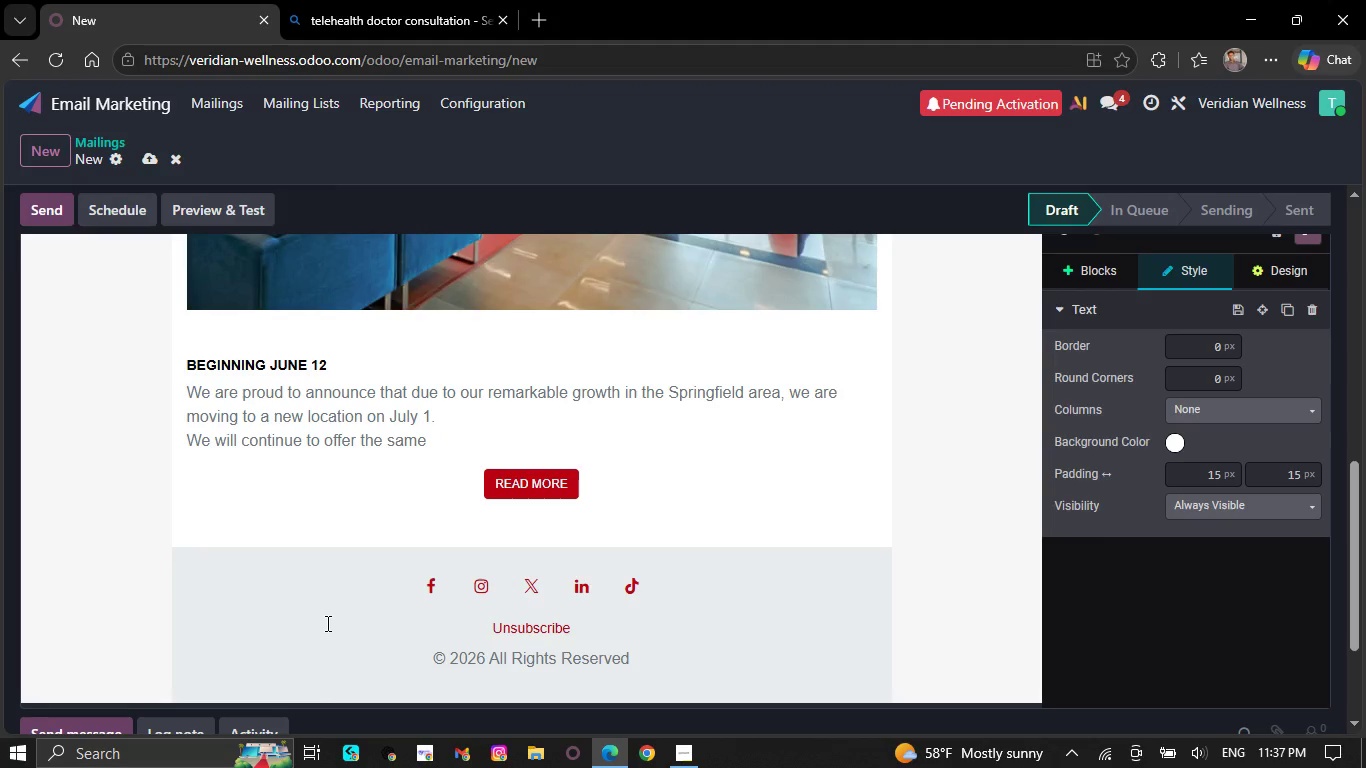 
key(Backspace)
 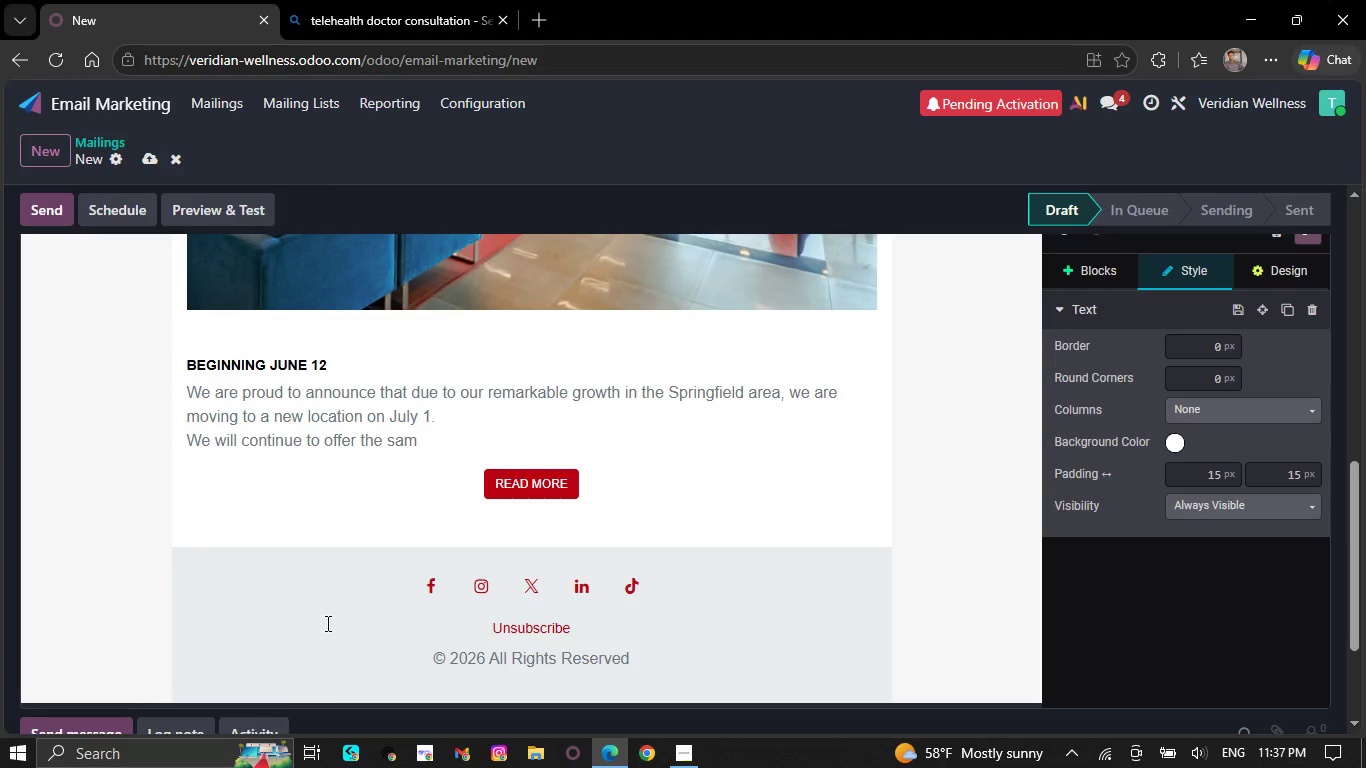 
key(Backspace)
 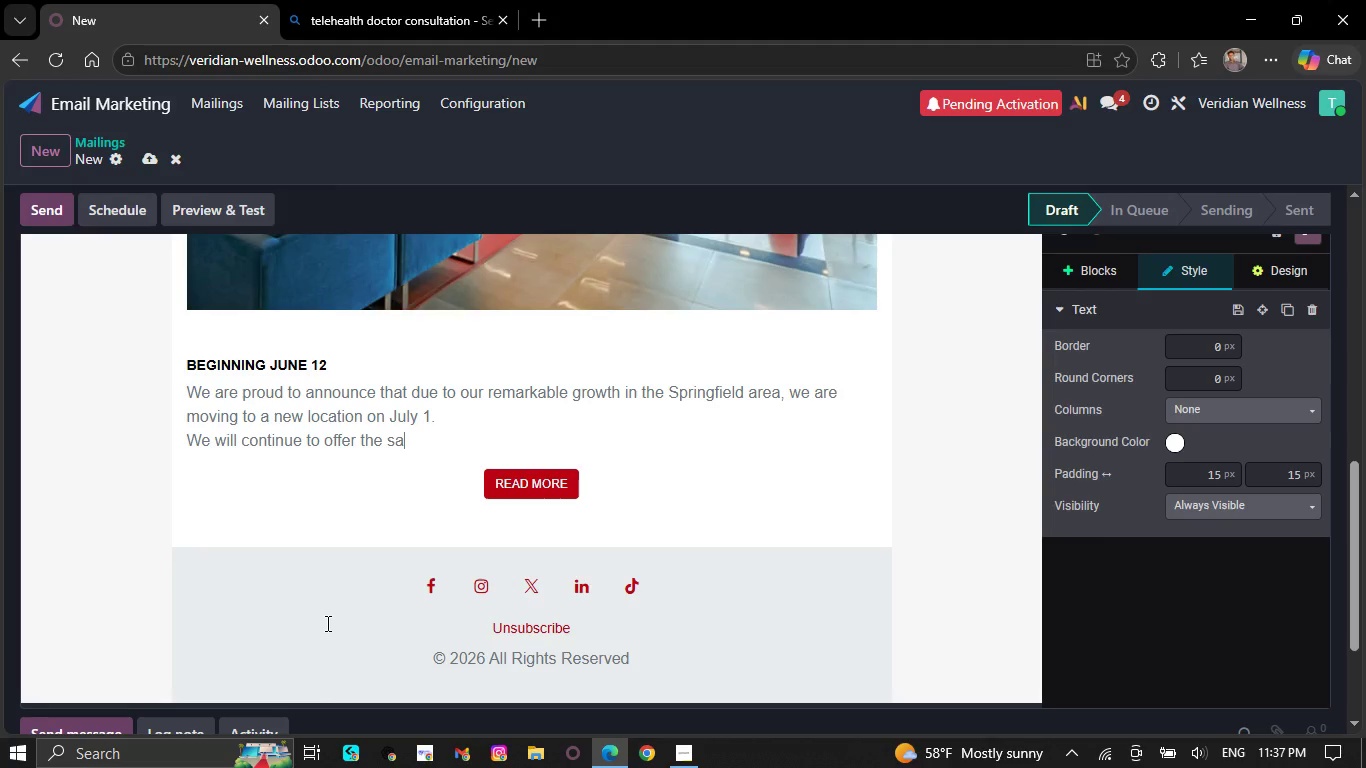 
key(Backspace)
 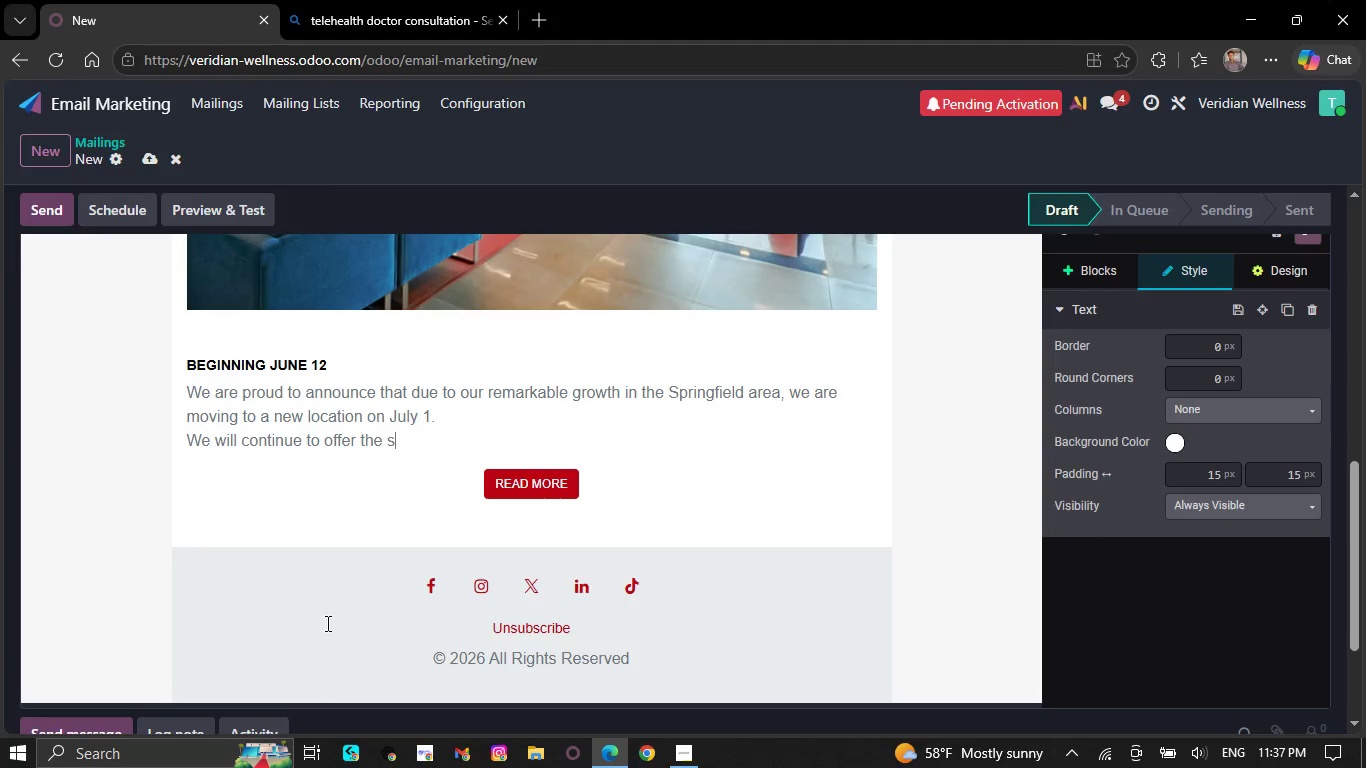 
key(Backspace)
 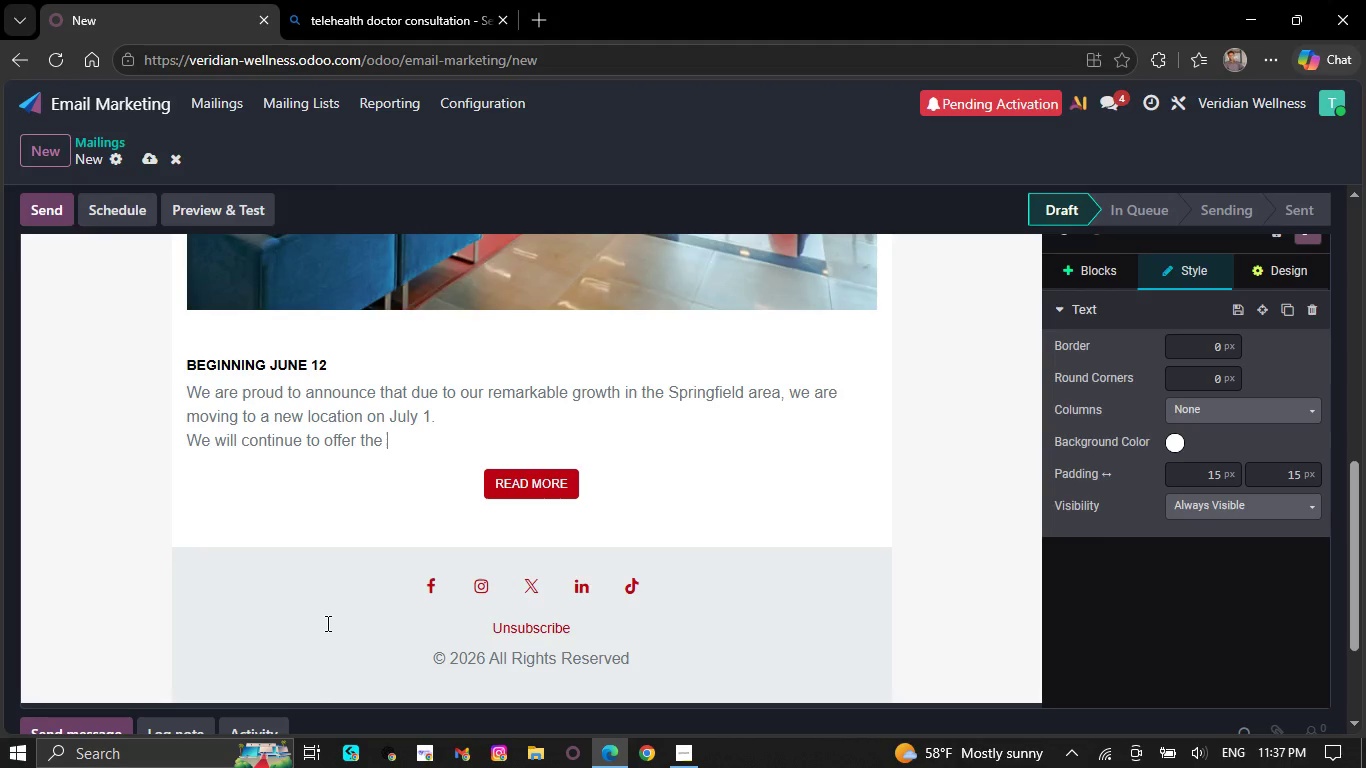 
key(Backspace)
 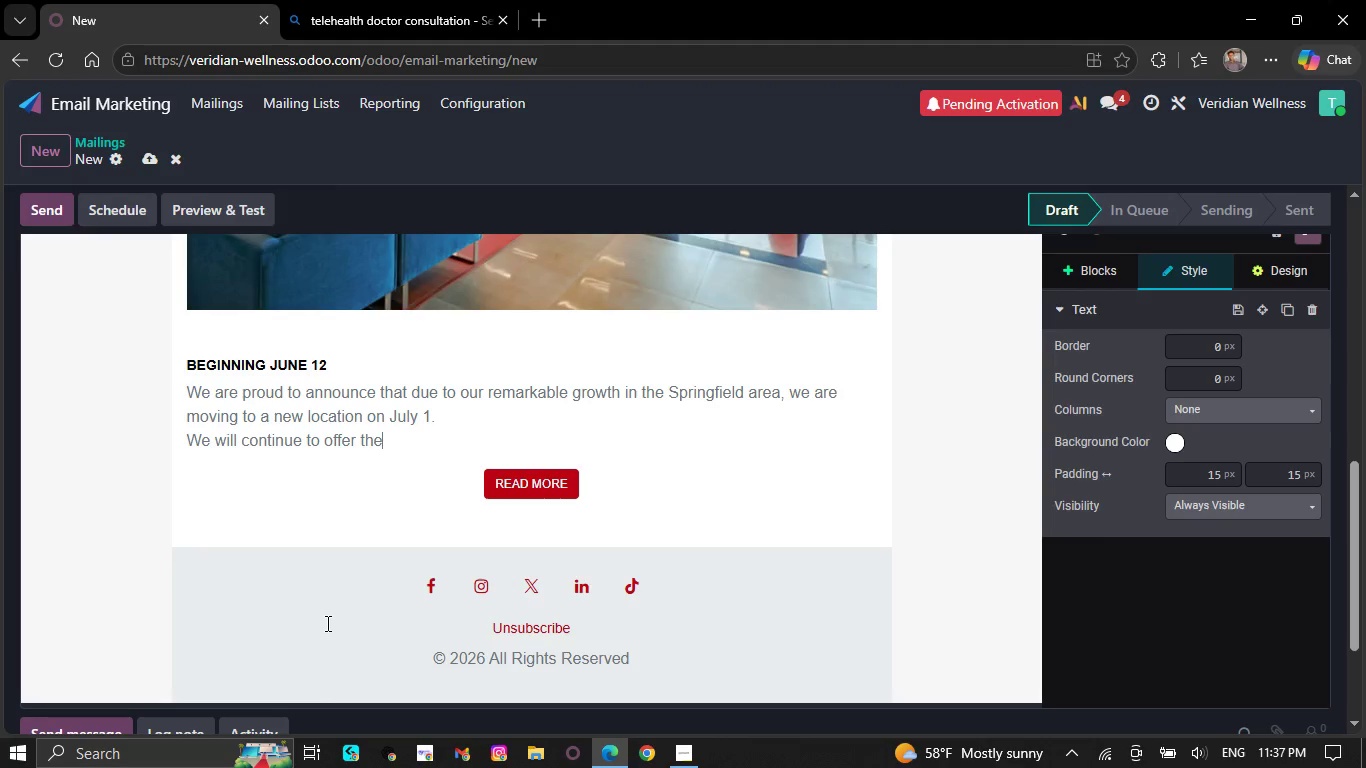 
key(Backspace)
 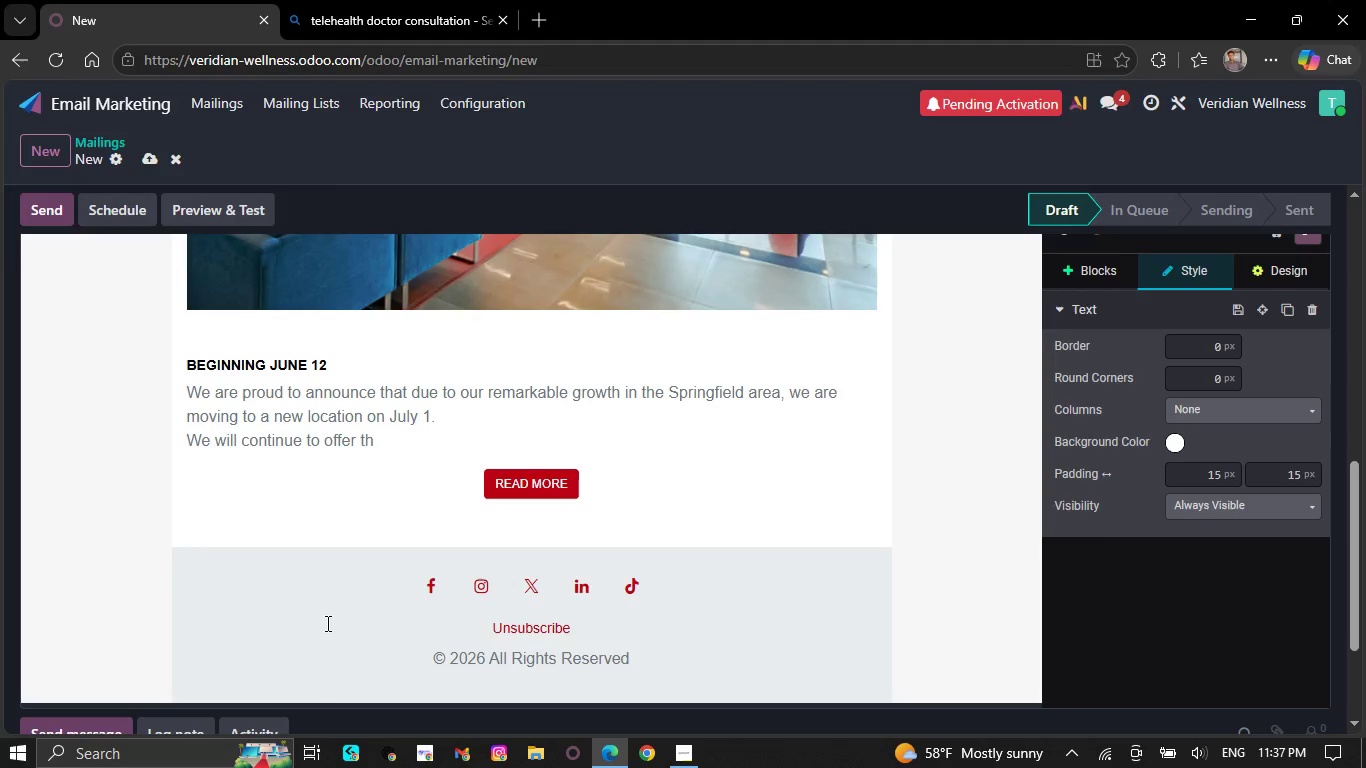 
key(Backspace)
 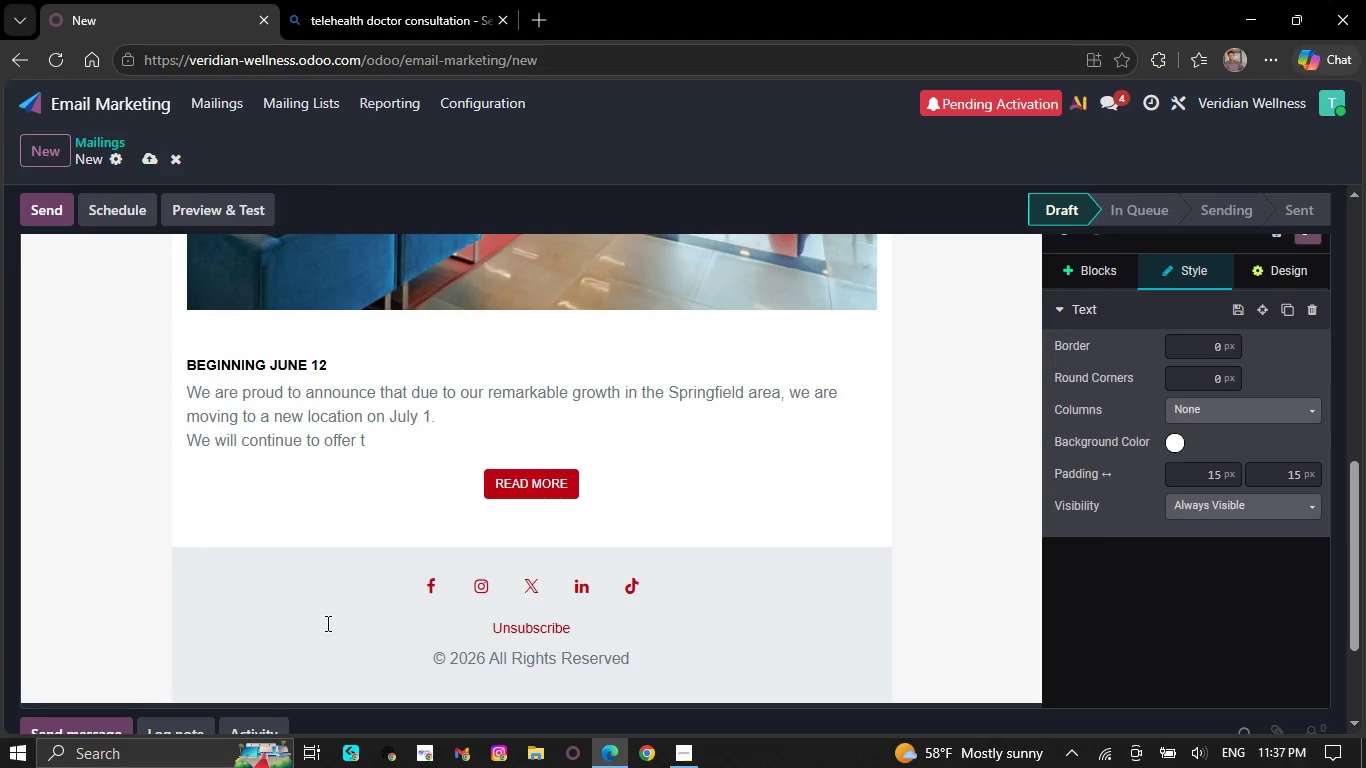 
key(Backspace)
 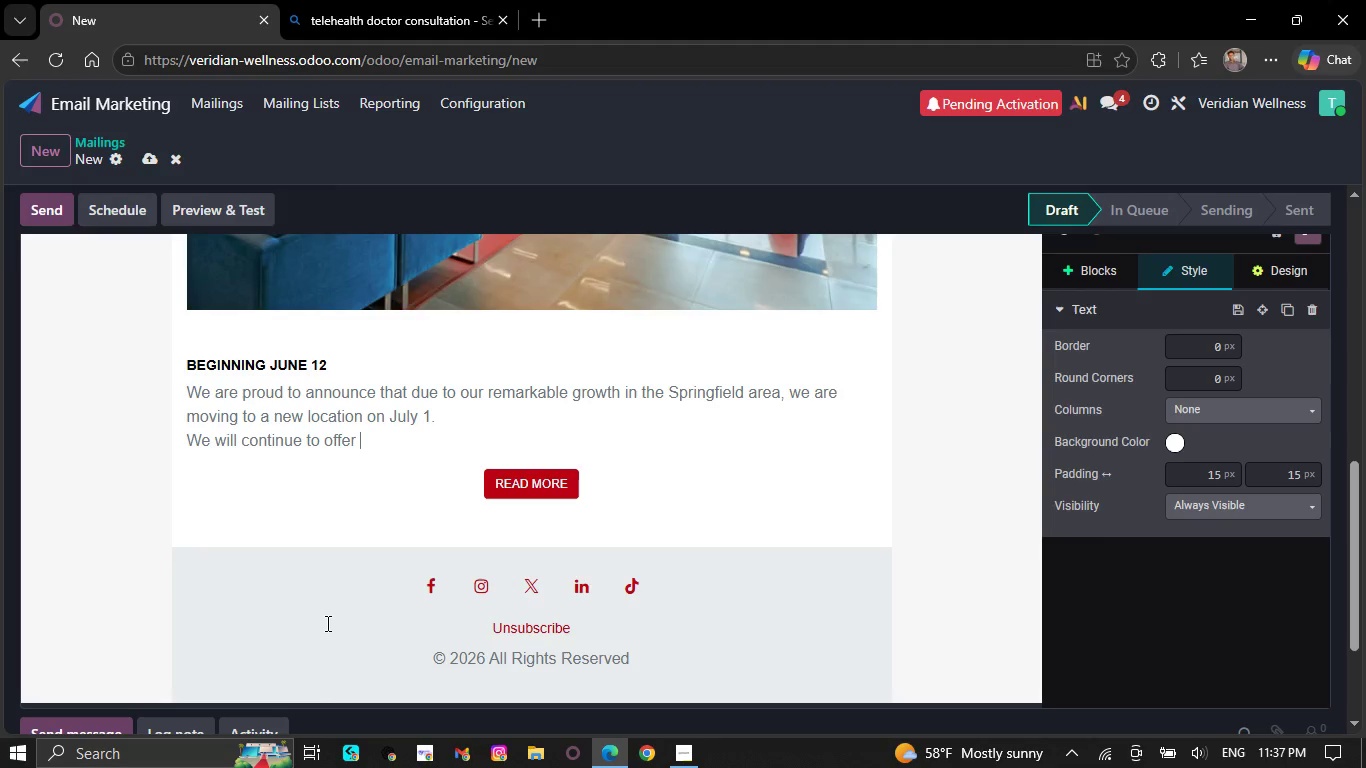 
key(Backspace)
 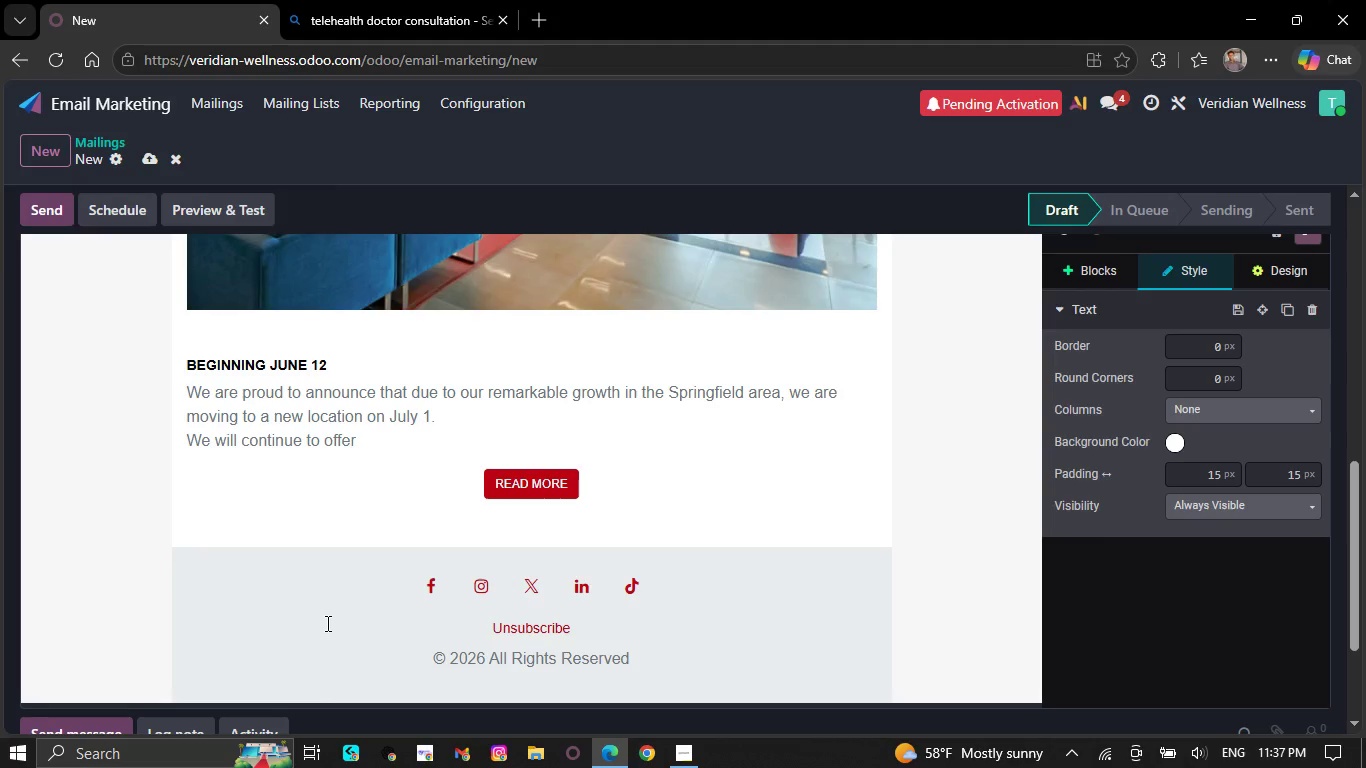 
key(Backspace)
 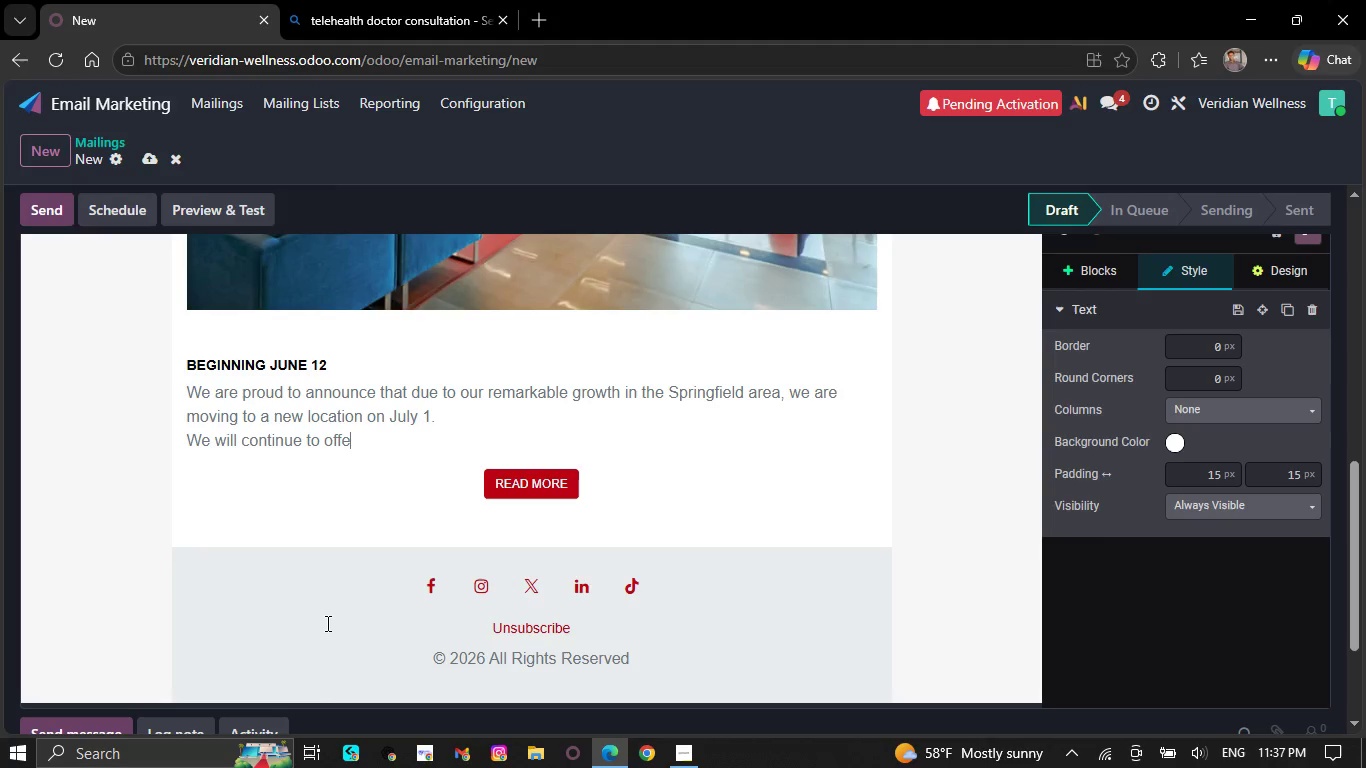 
key(Backspace)
 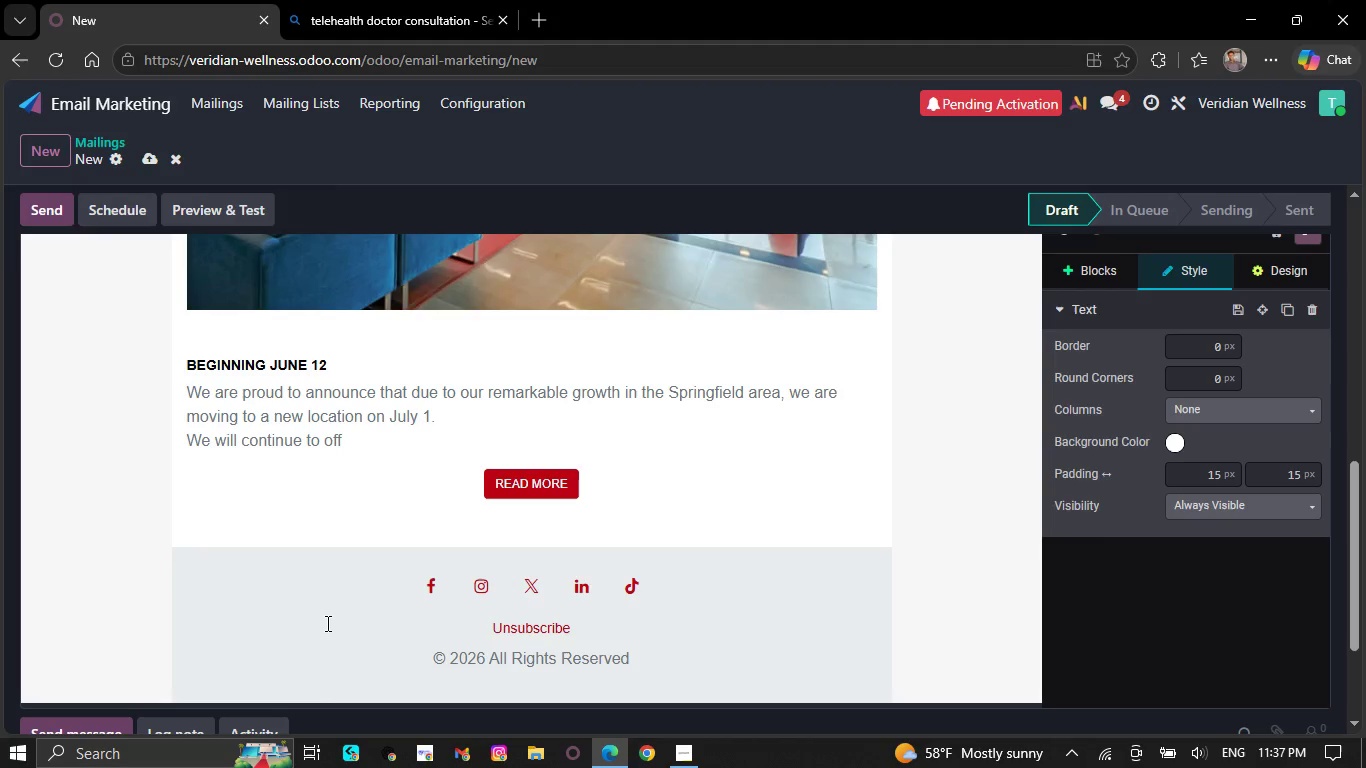 
key(Backspace)
 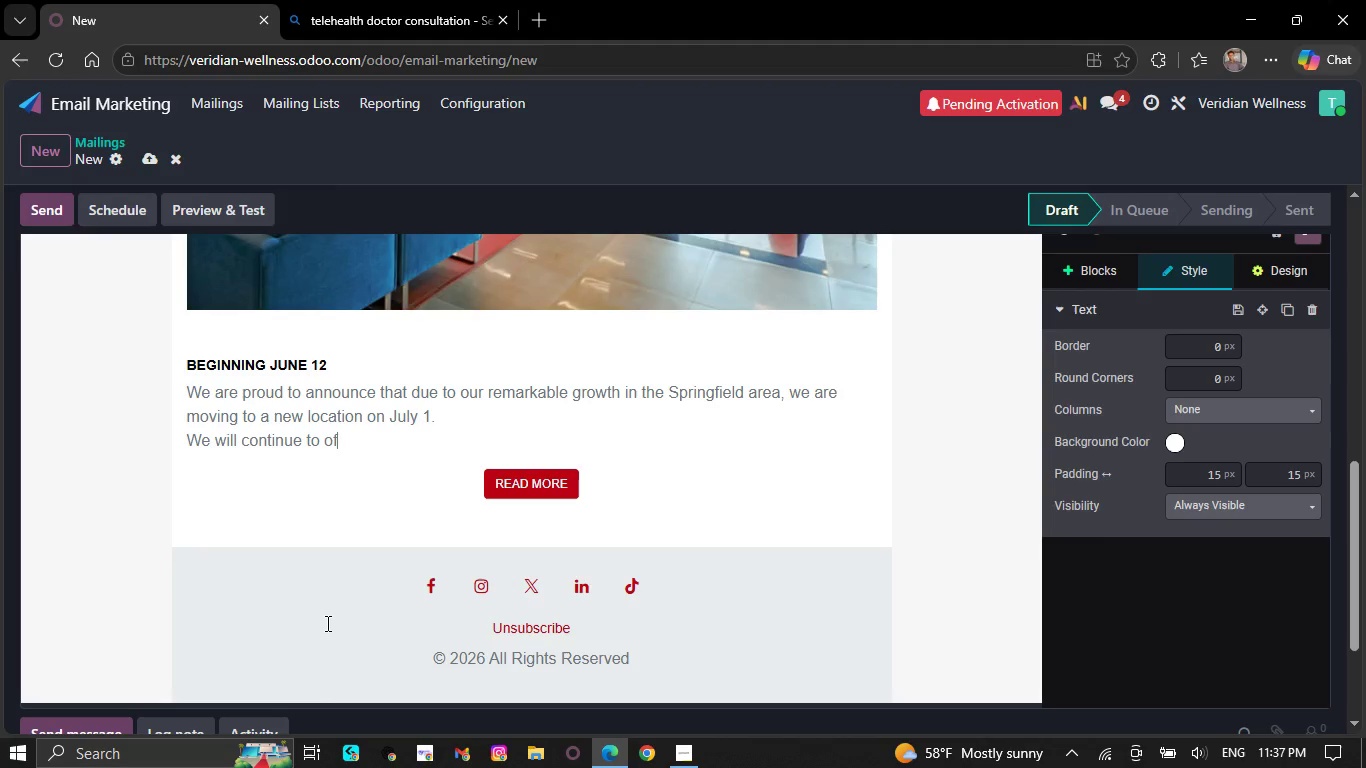 
key(Backspace)
 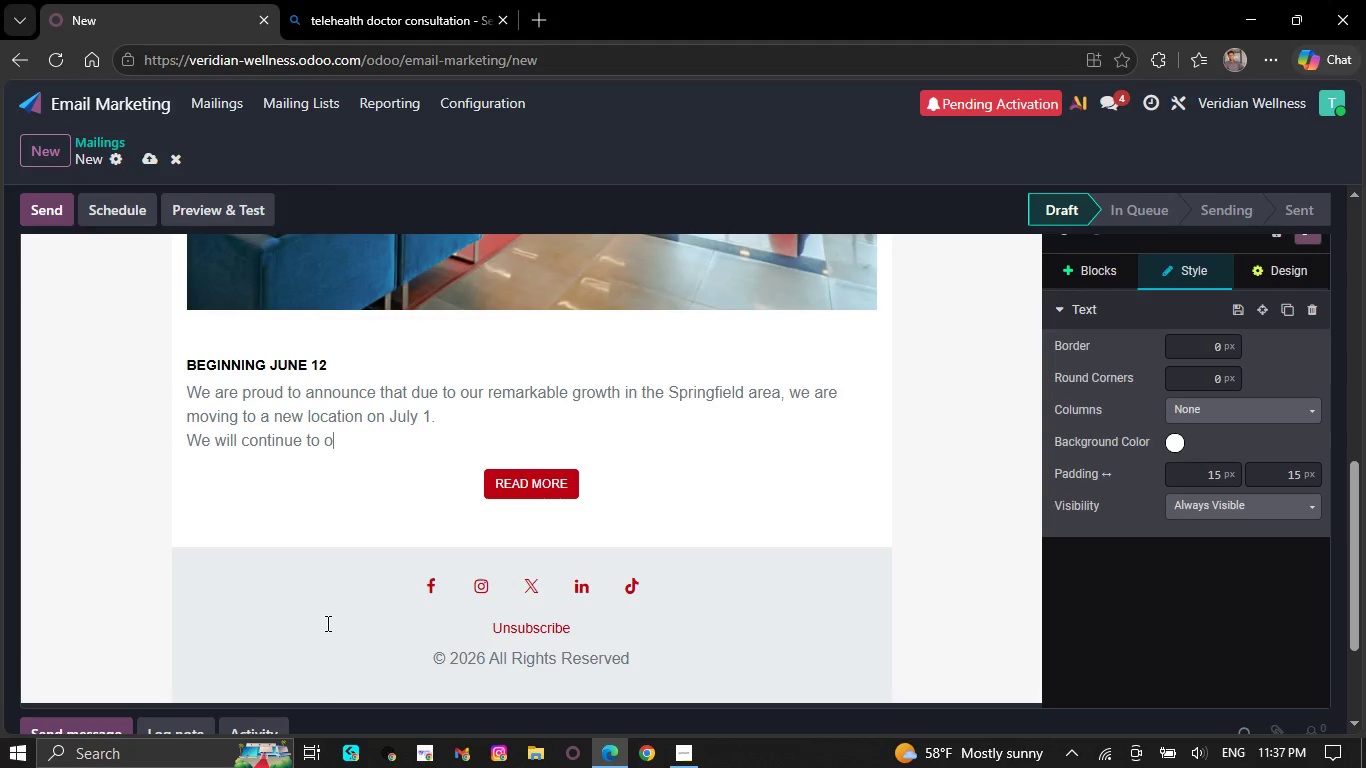 
key(Backspace)
 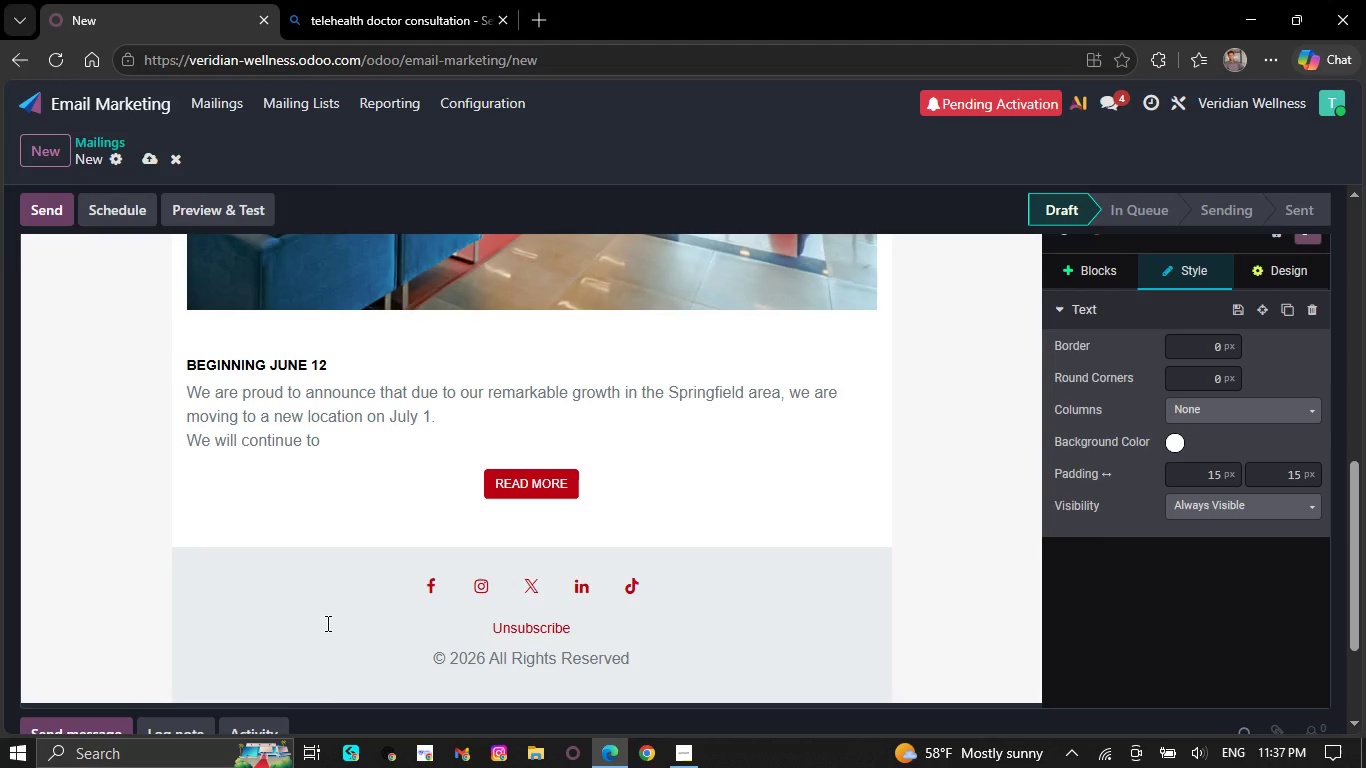 
key(Backspace)
 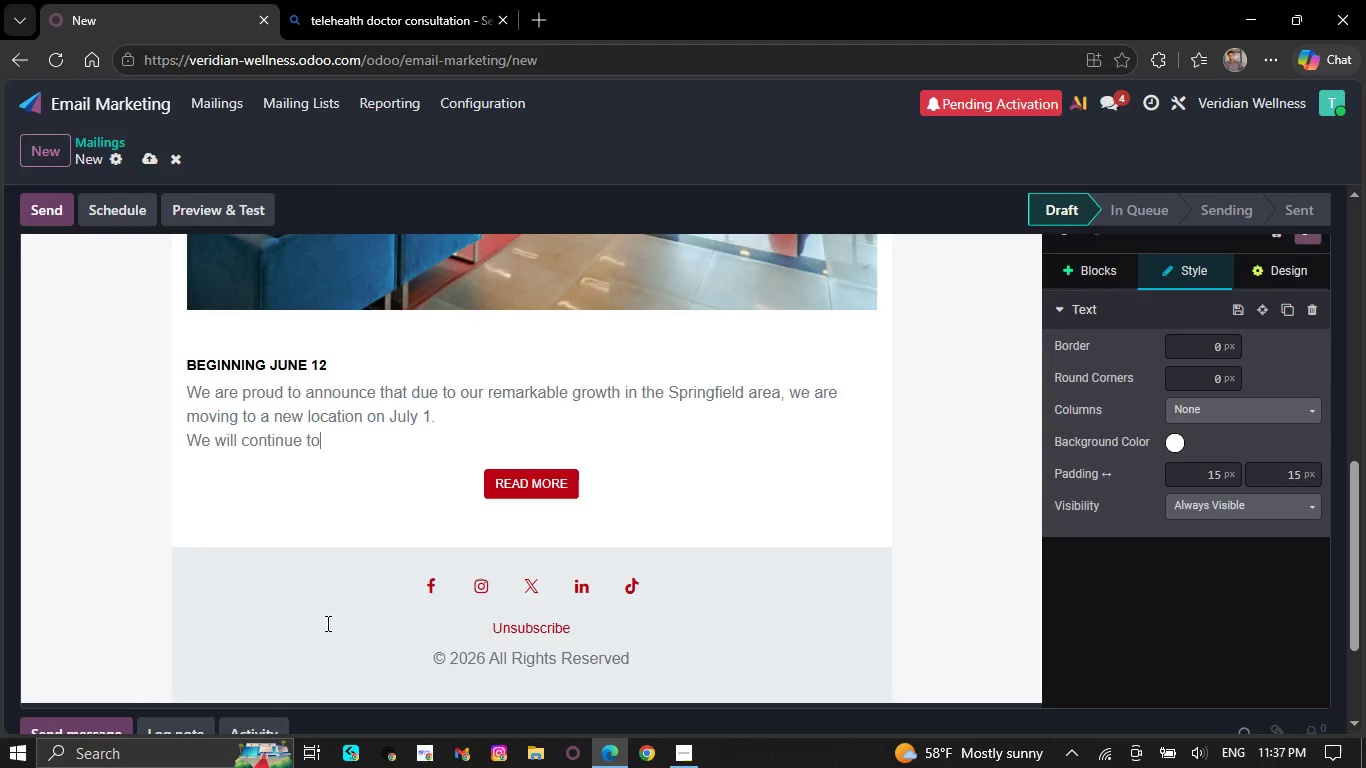 
key(Backspace)
 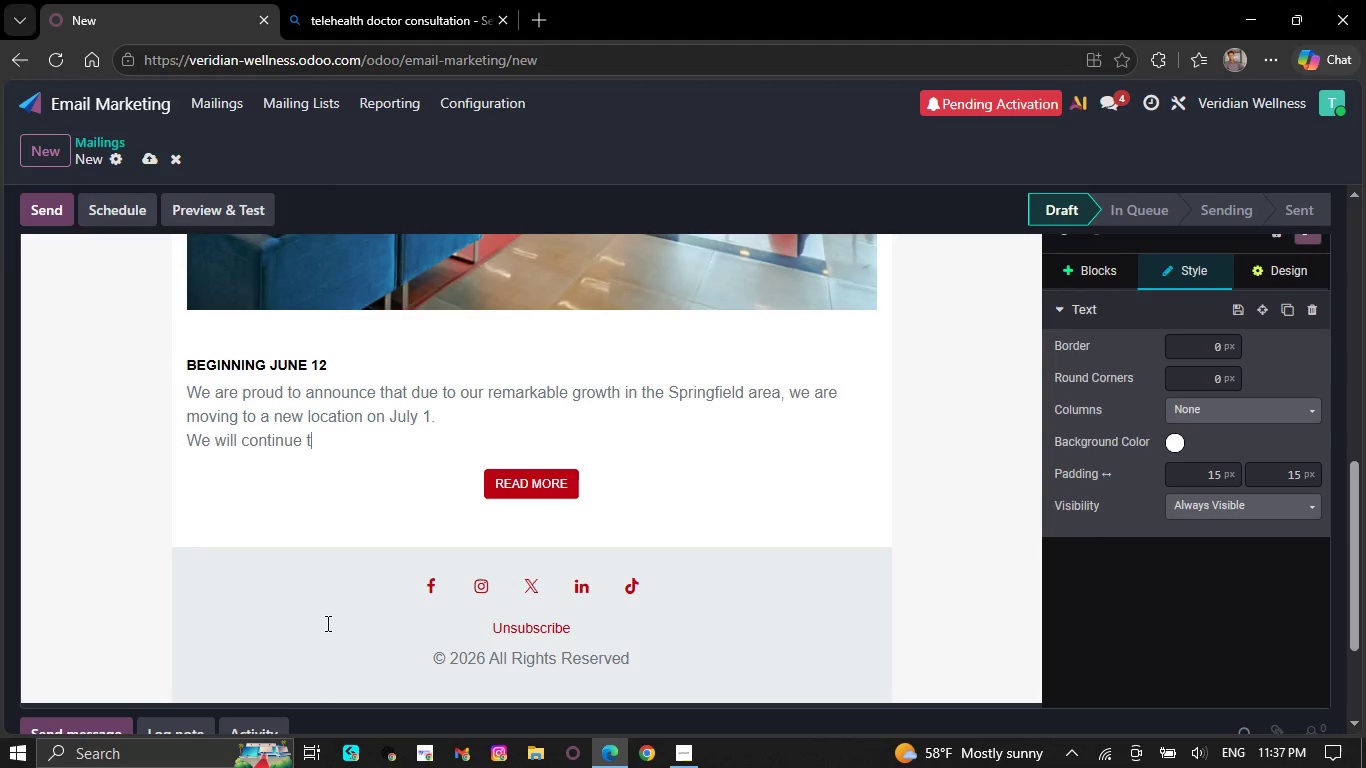 
key(Backspace)
 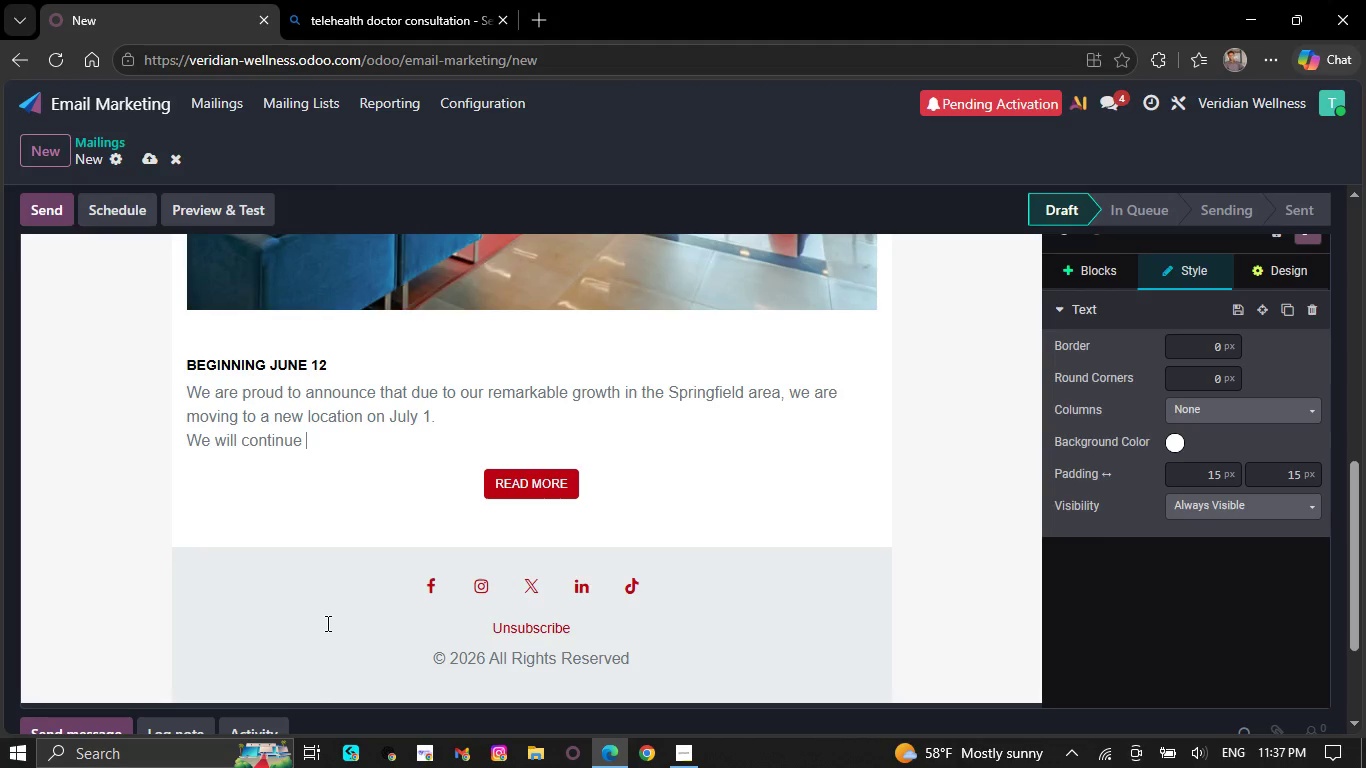 
key(Backspace)
 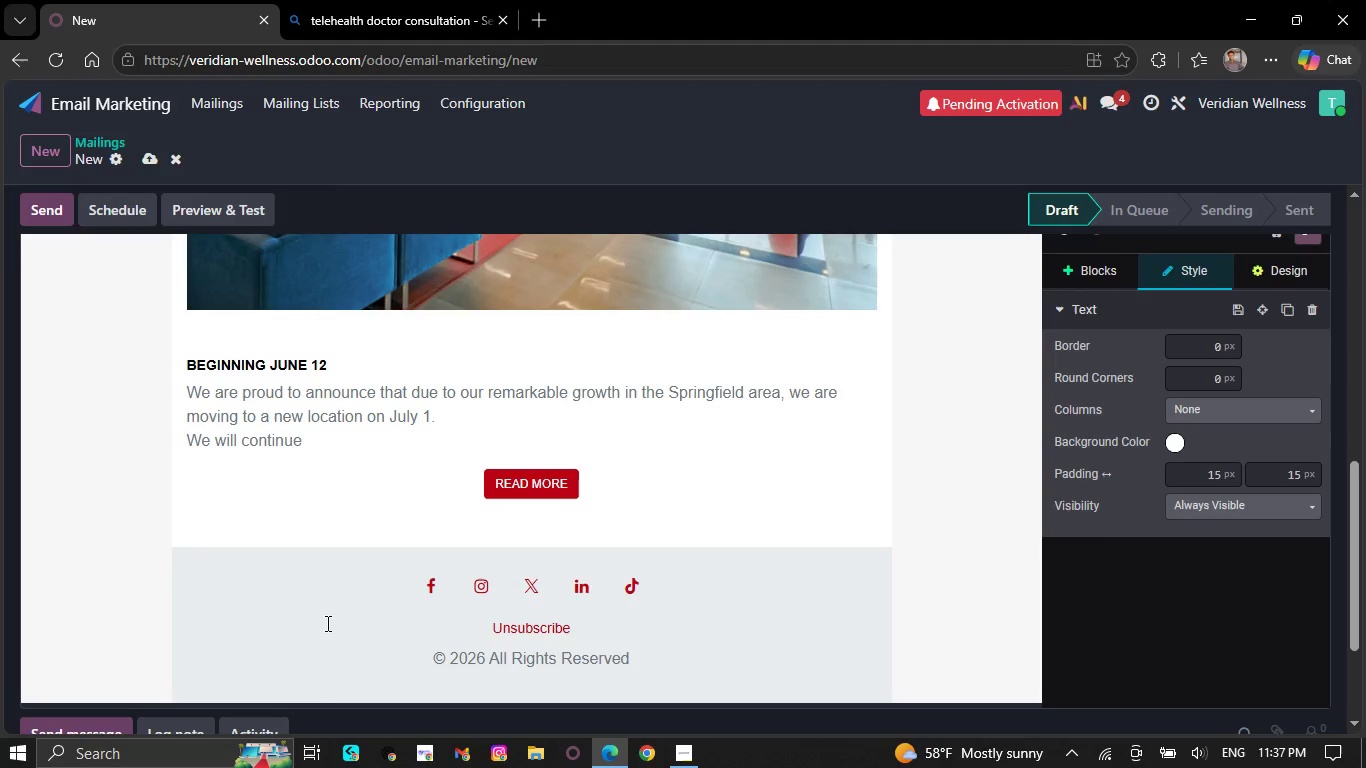 
key(Backspace)
 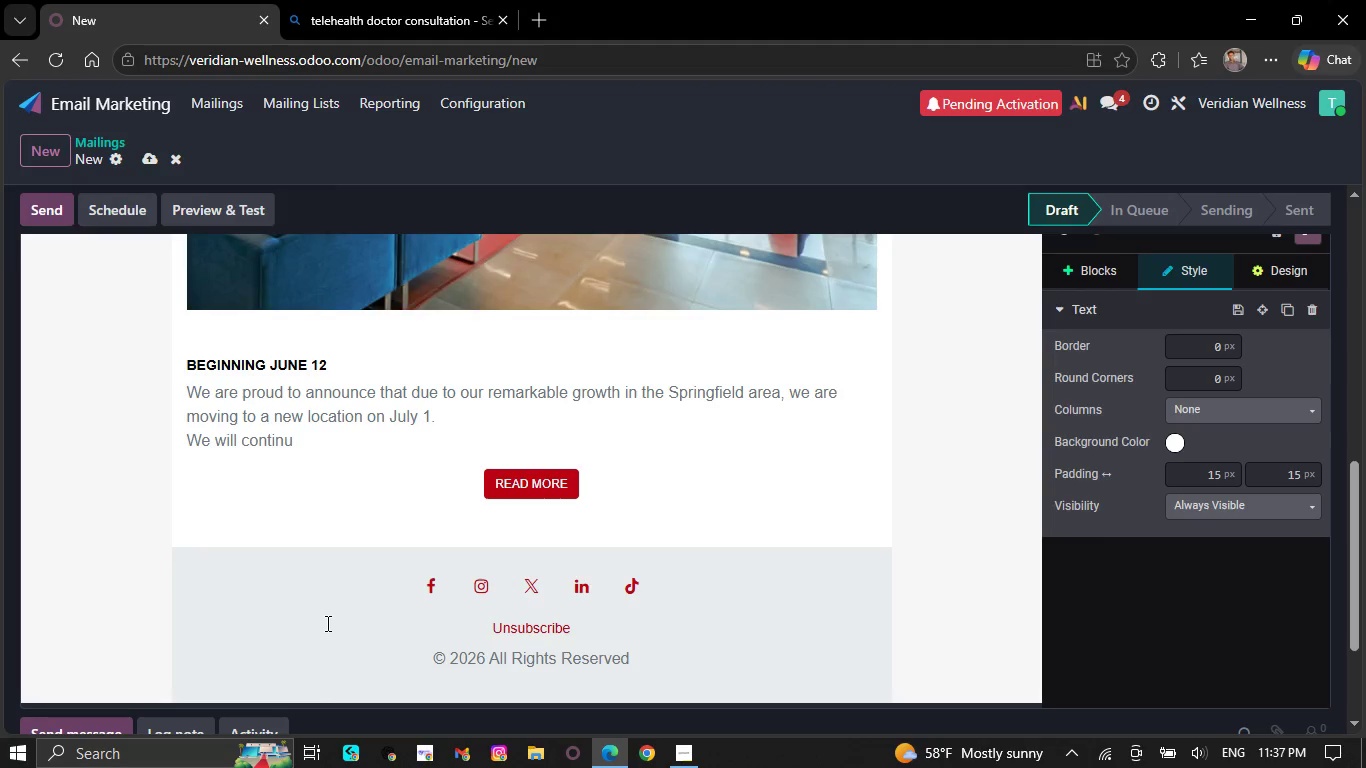 
key(Backspace)
 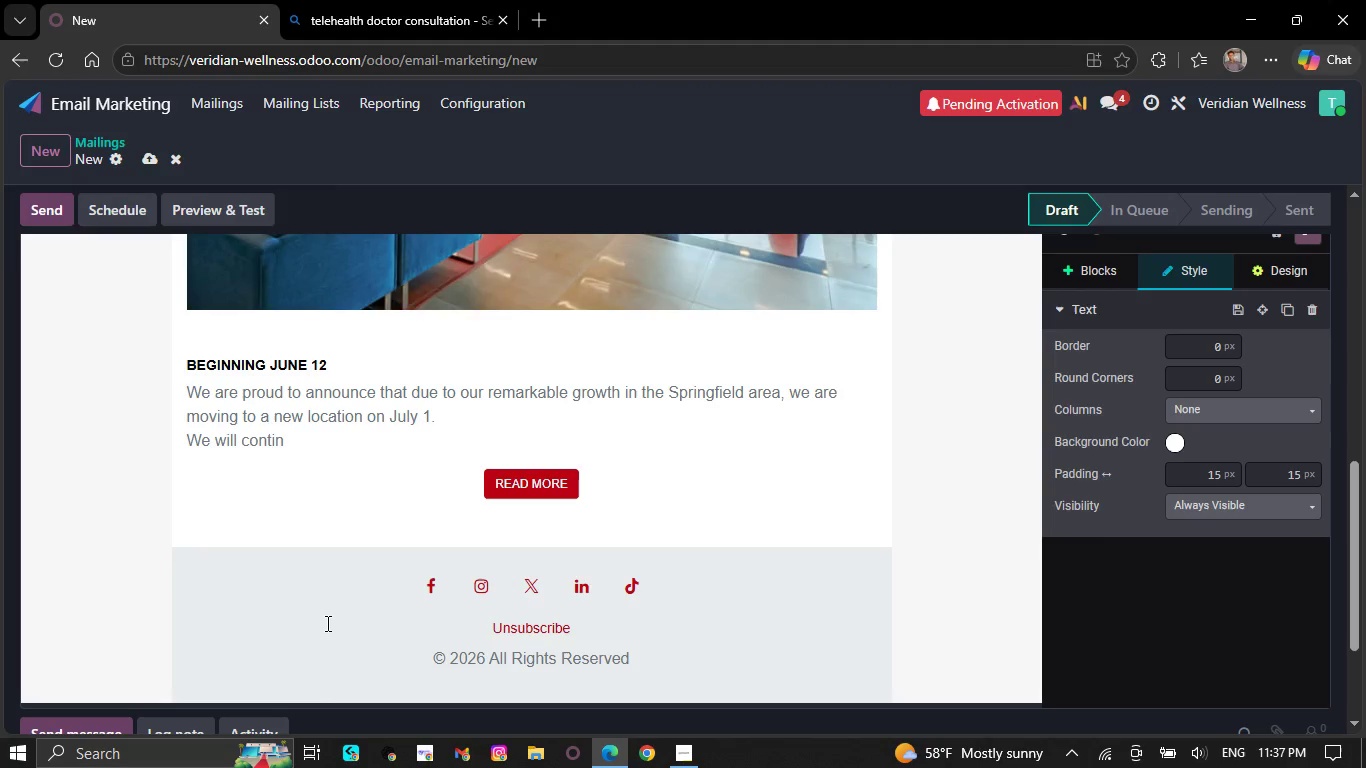 
key(Backspace)
 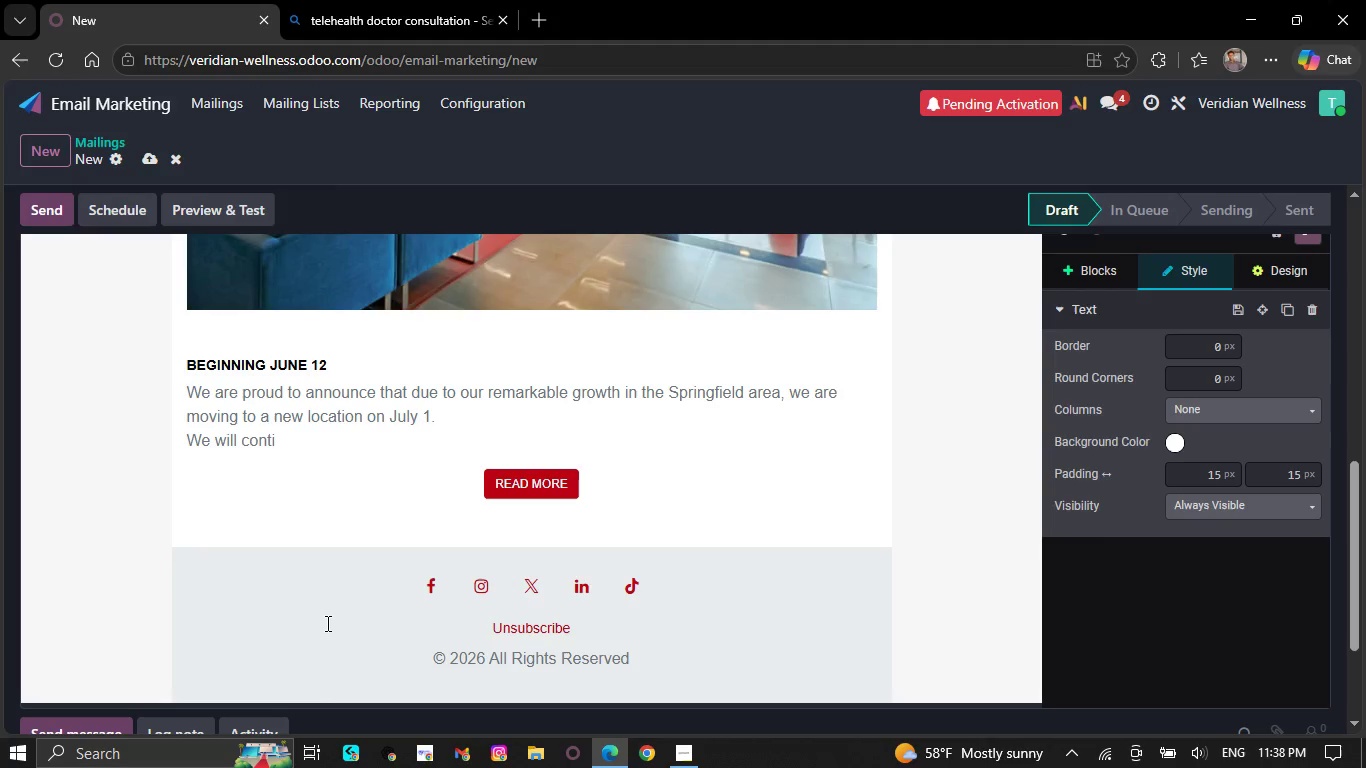 
key(Backspace)
 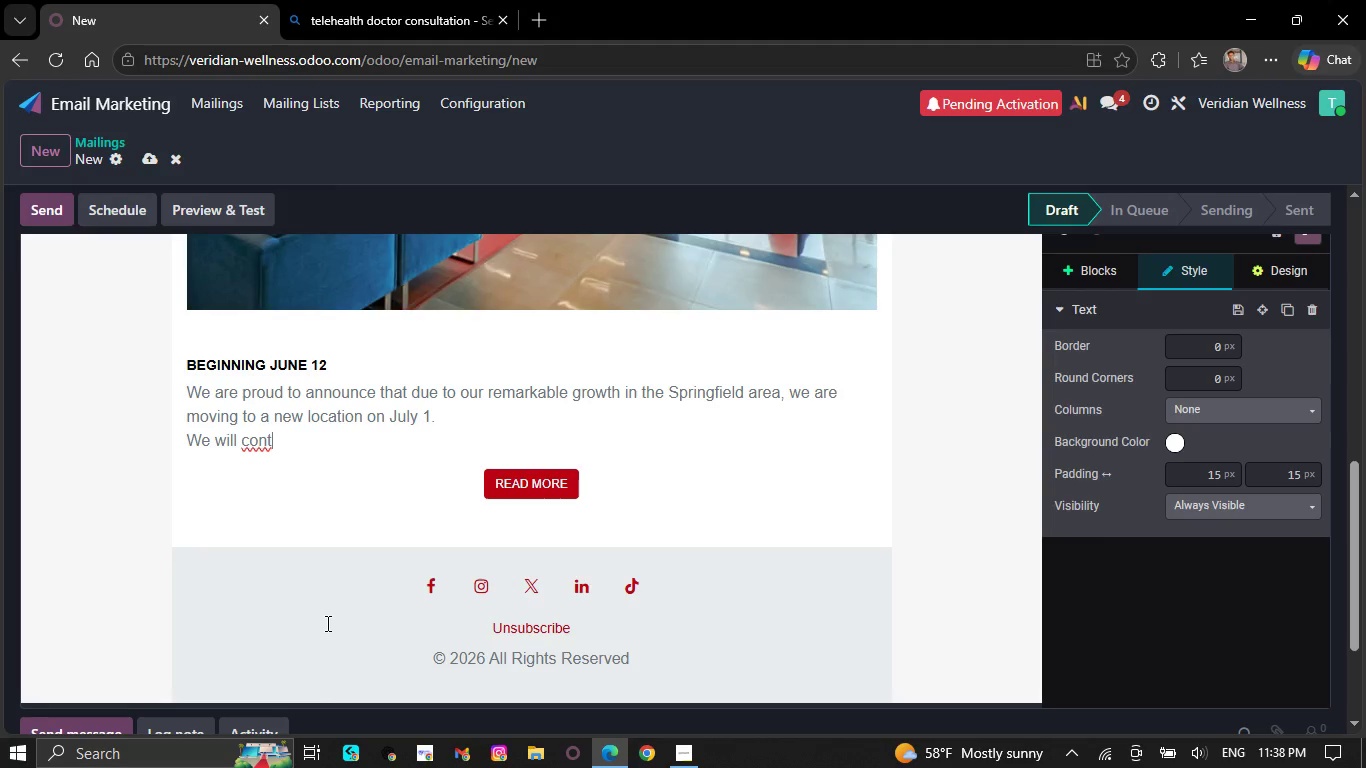 
key(Backspace)
 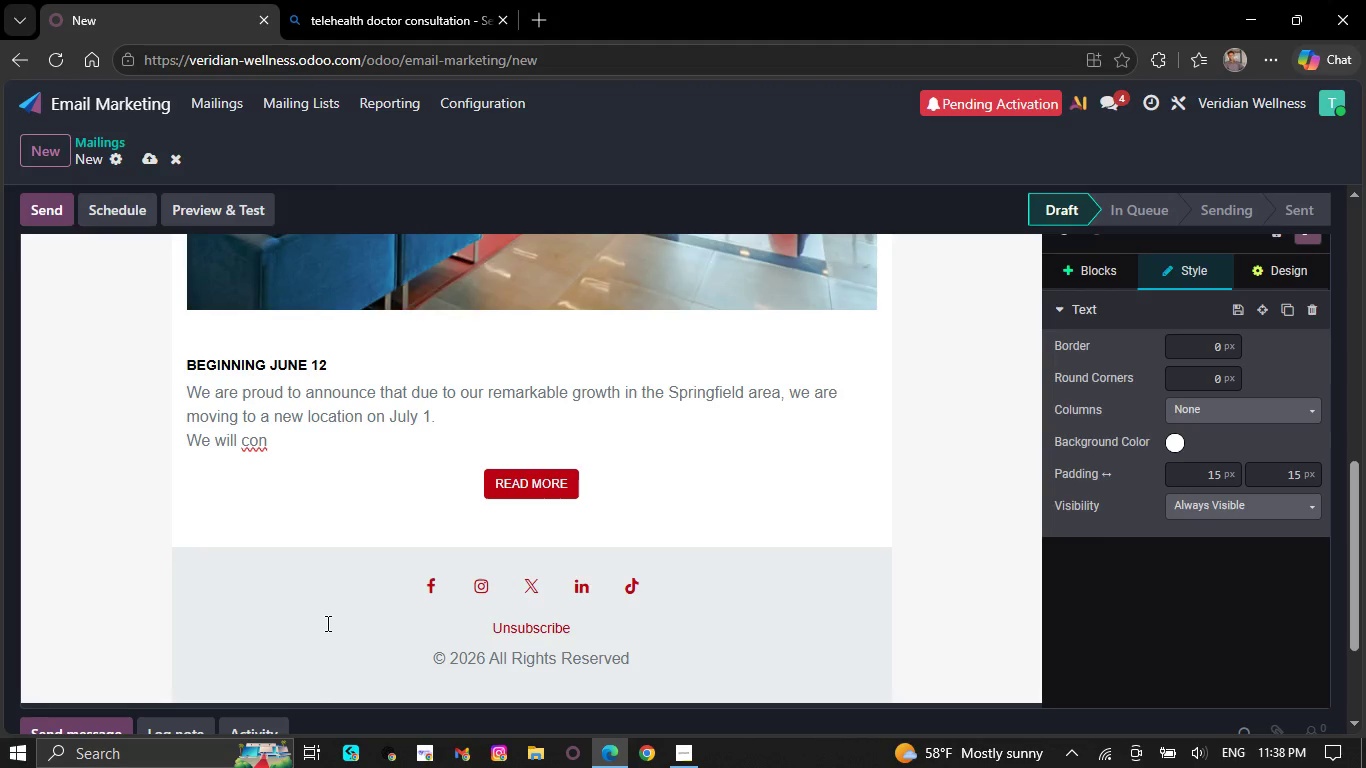 
key(Backspace)
 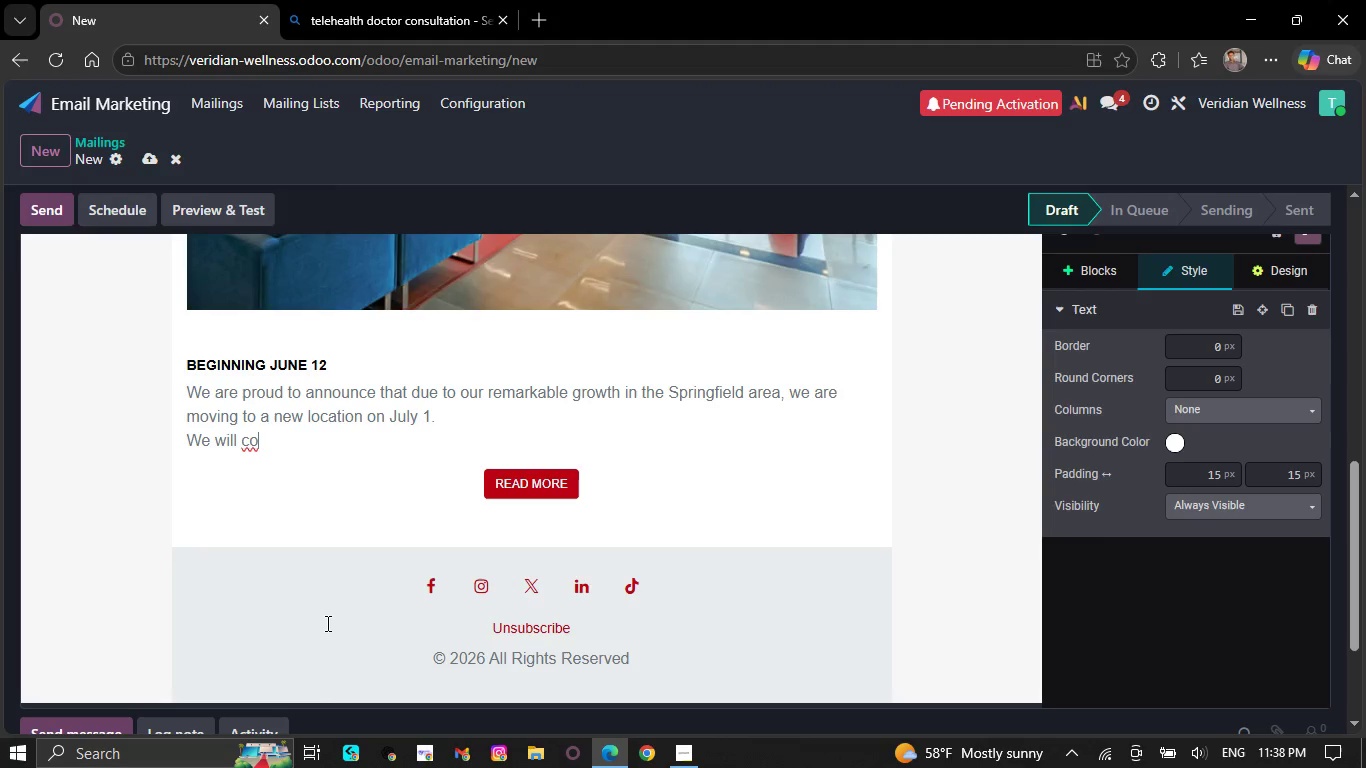 
key(Backspace)
 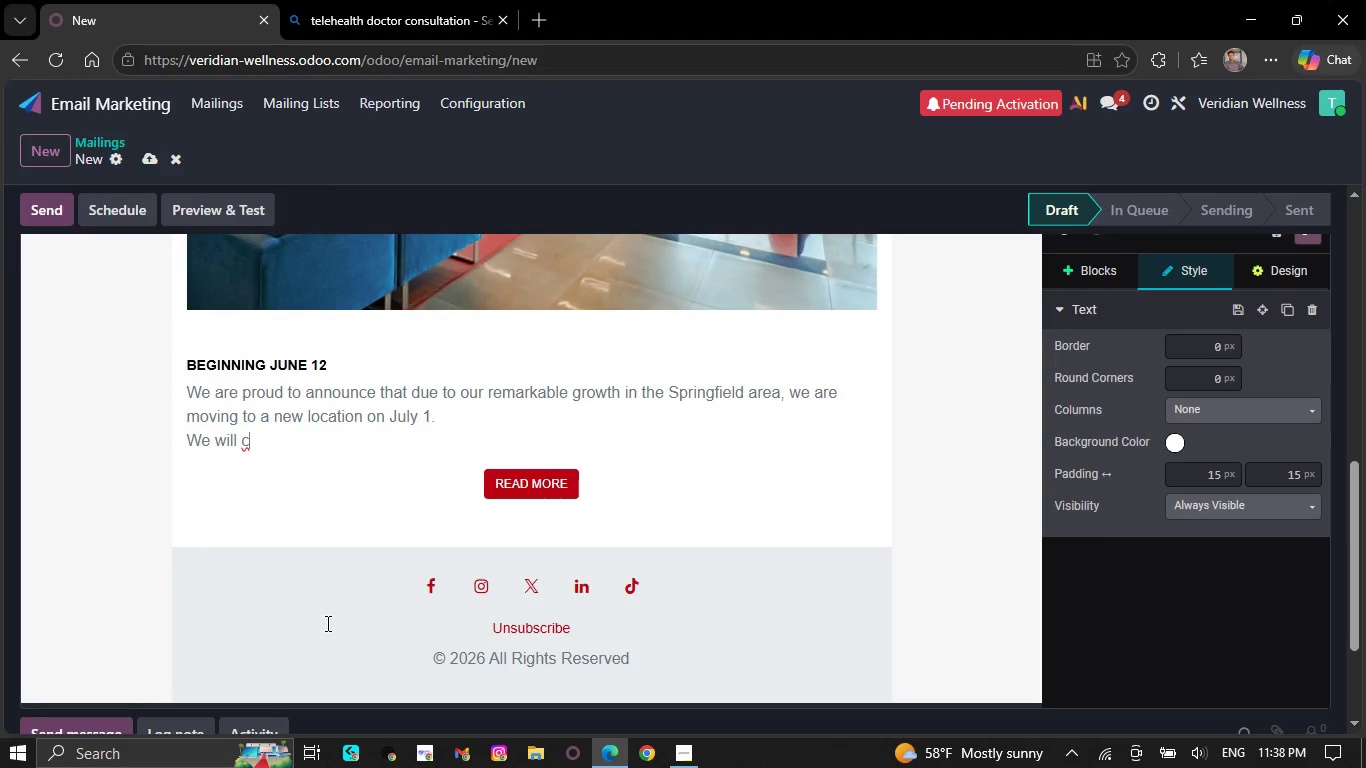 
key(Backspace)
 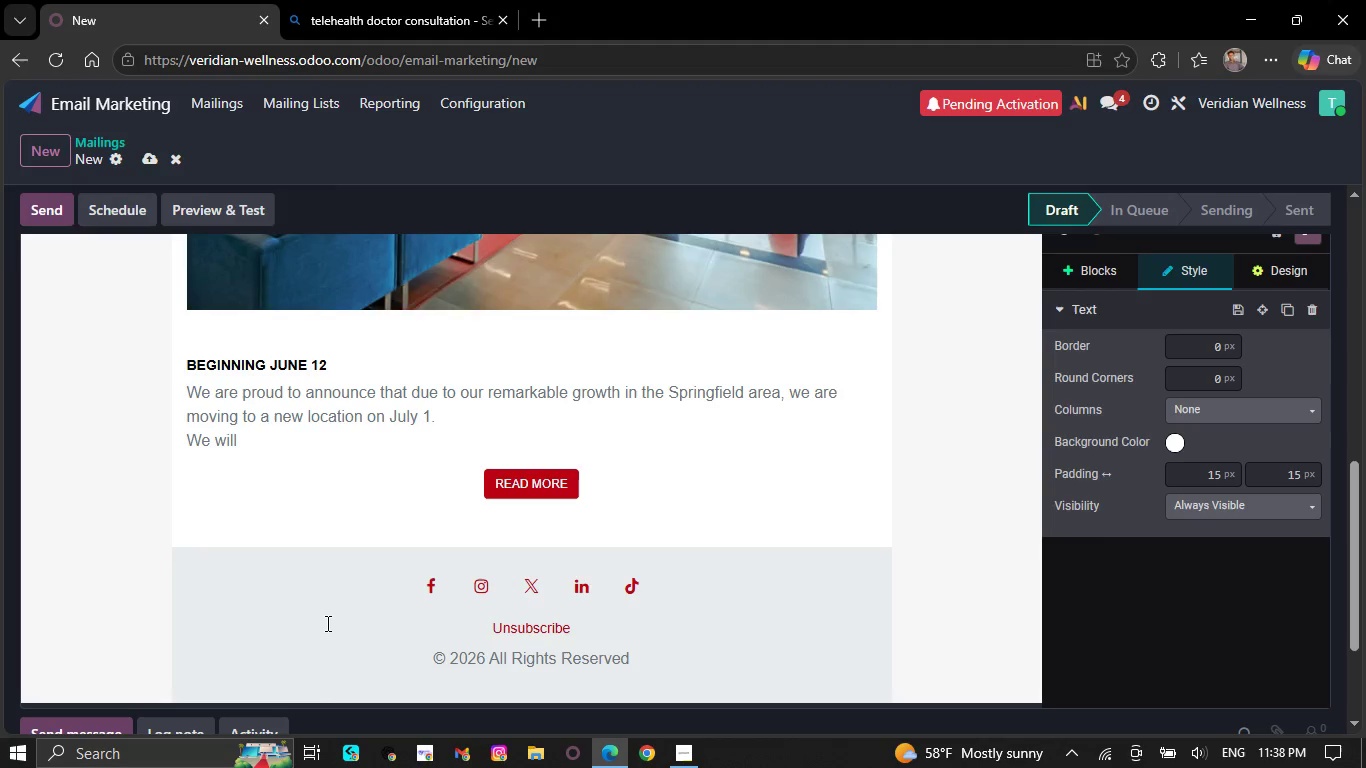 
key(Backspace)
 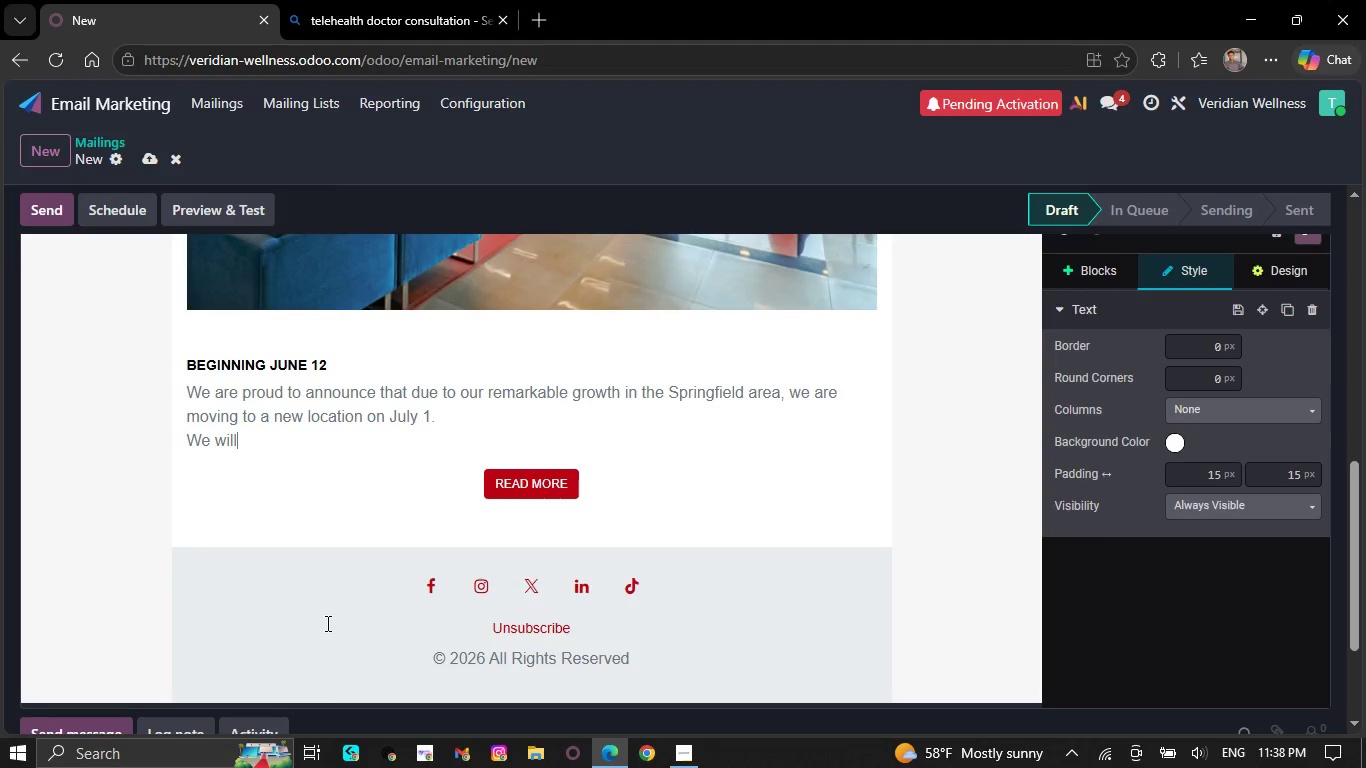 
key(Backspace)
 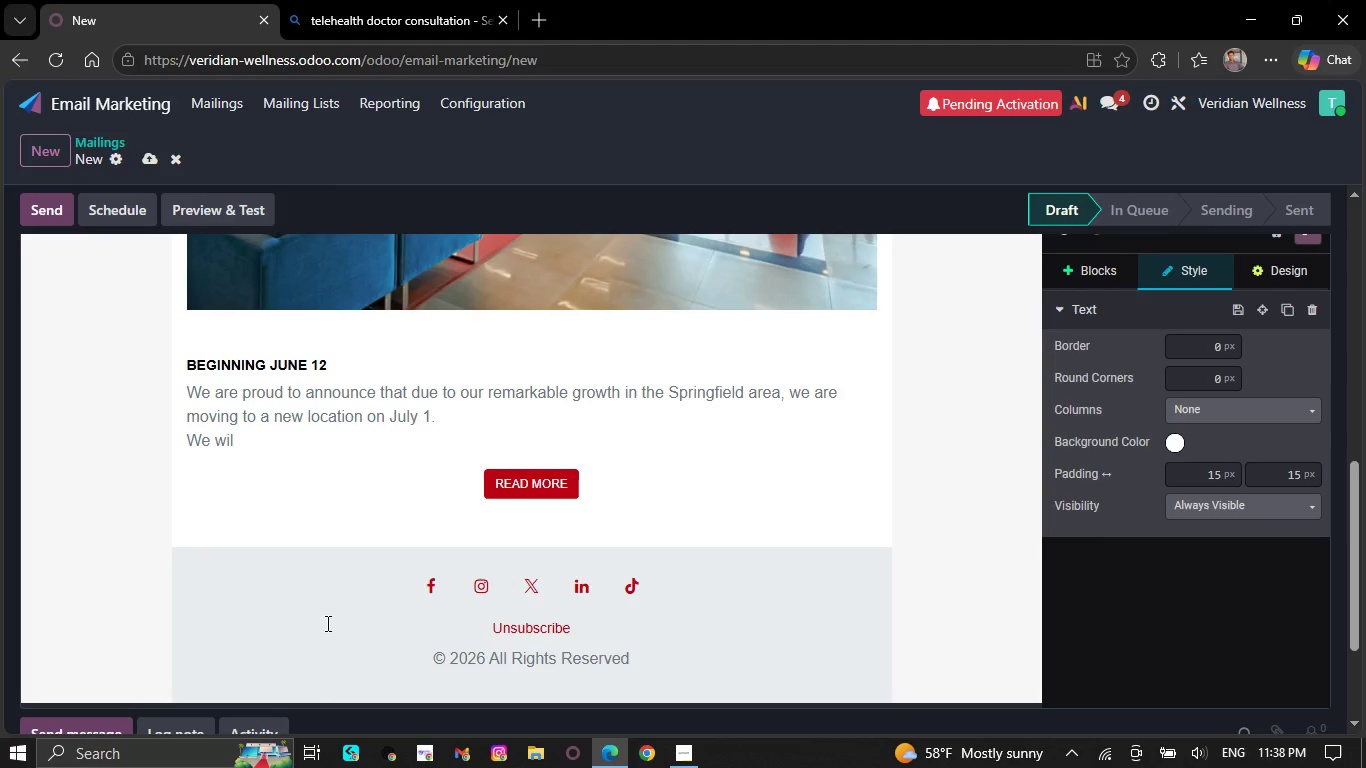 
key(Backspace)
 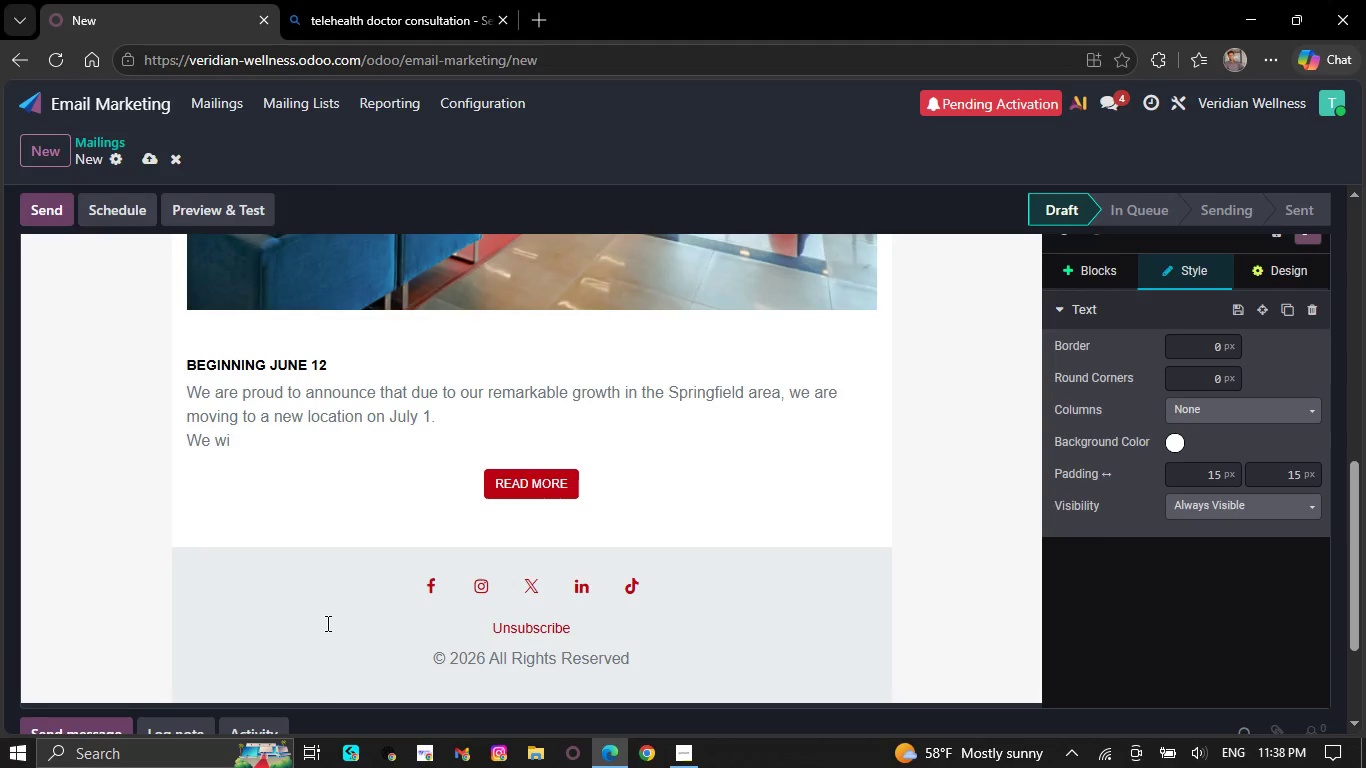 
key(Backspace)
 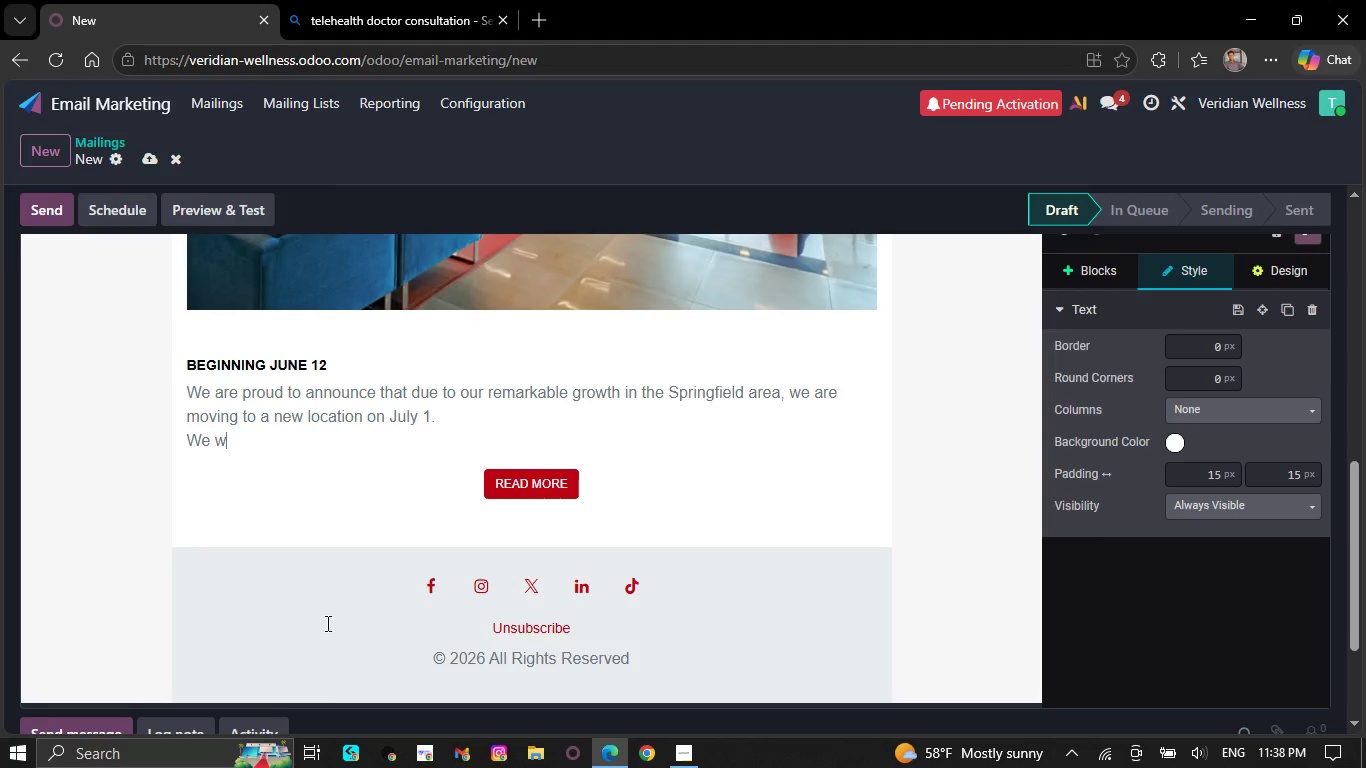 
key(Backspace)
 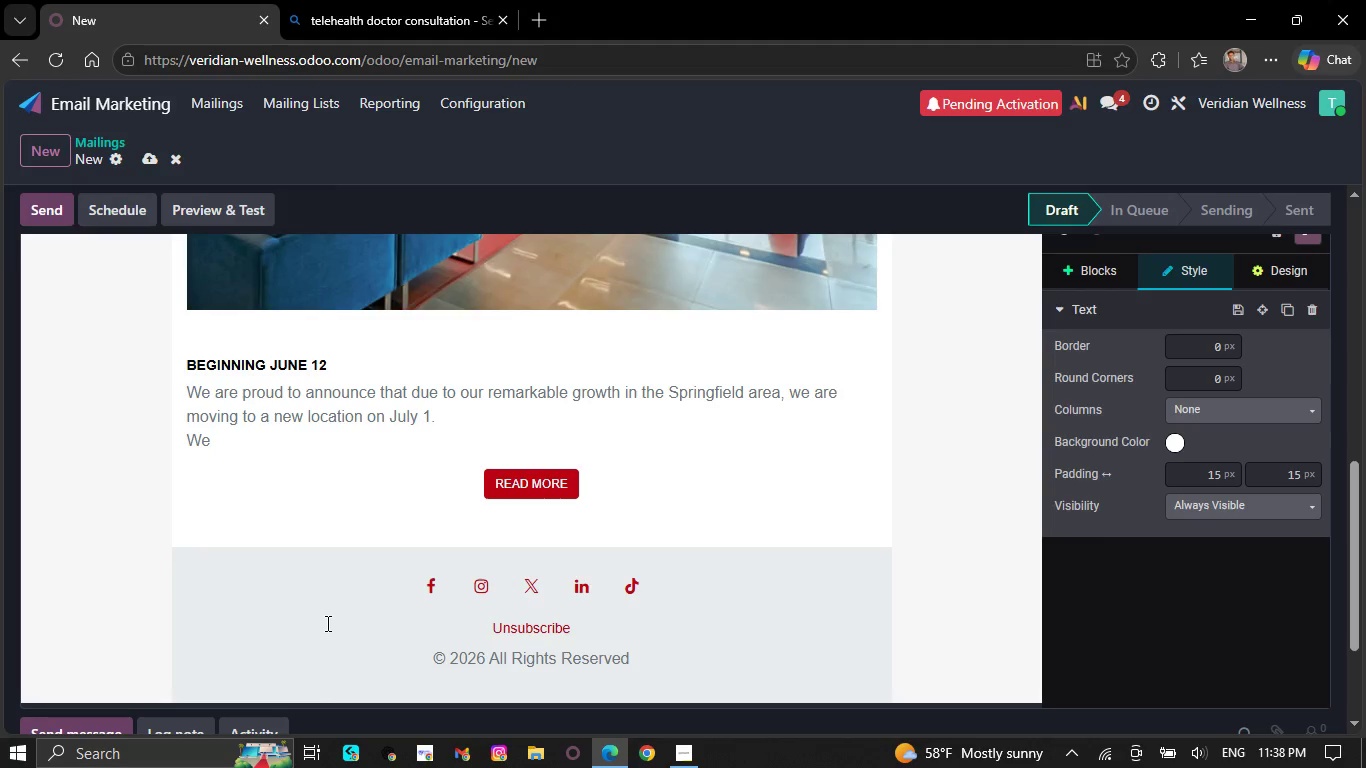 
key(Backspace)
 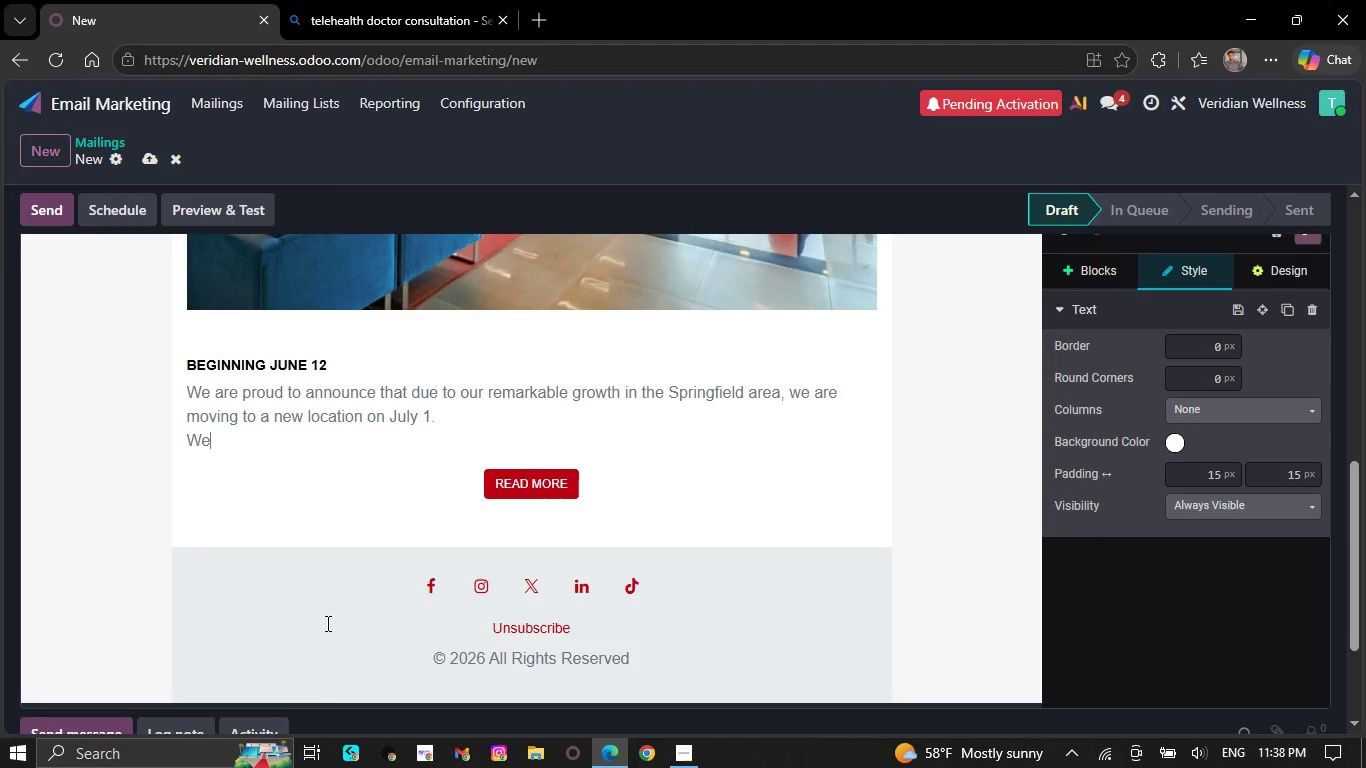 
key(Backspace)
 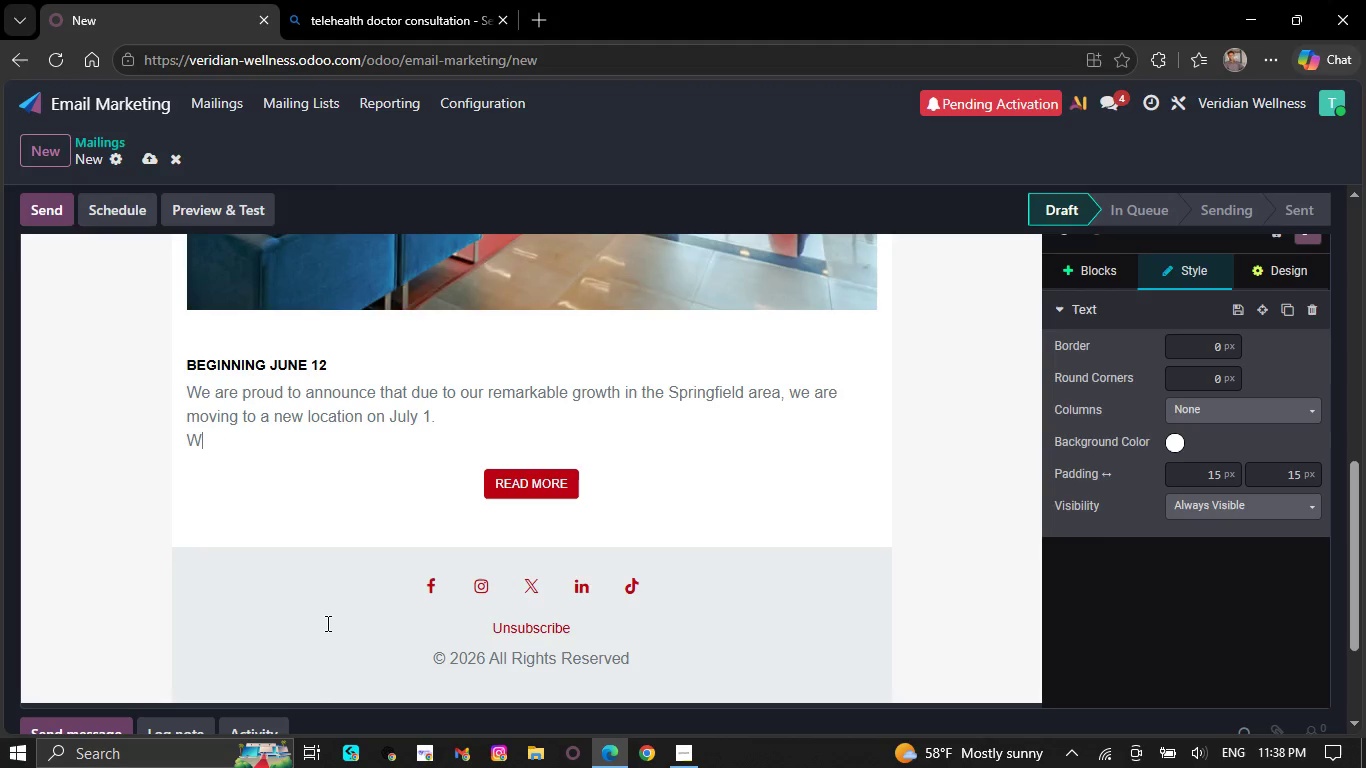 
key(Backspace)
 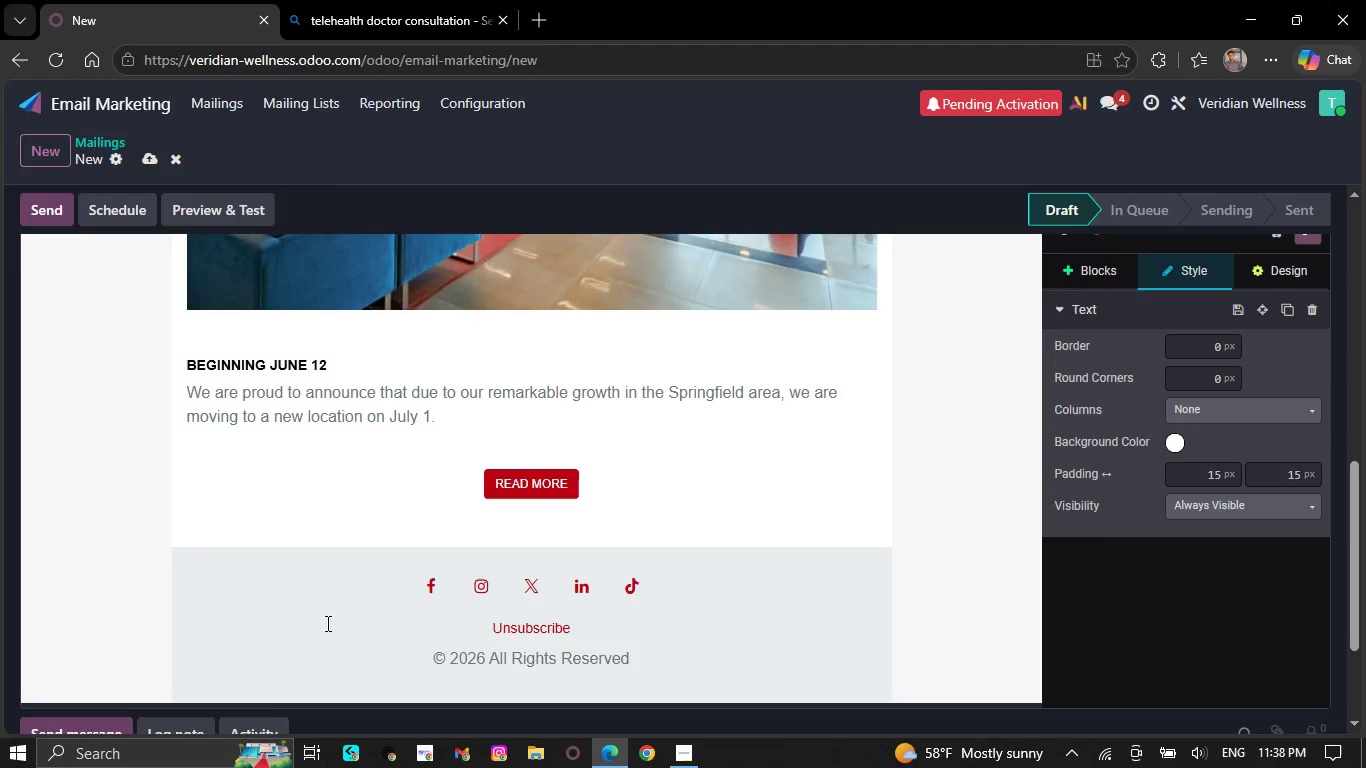 
key(Backspace)
 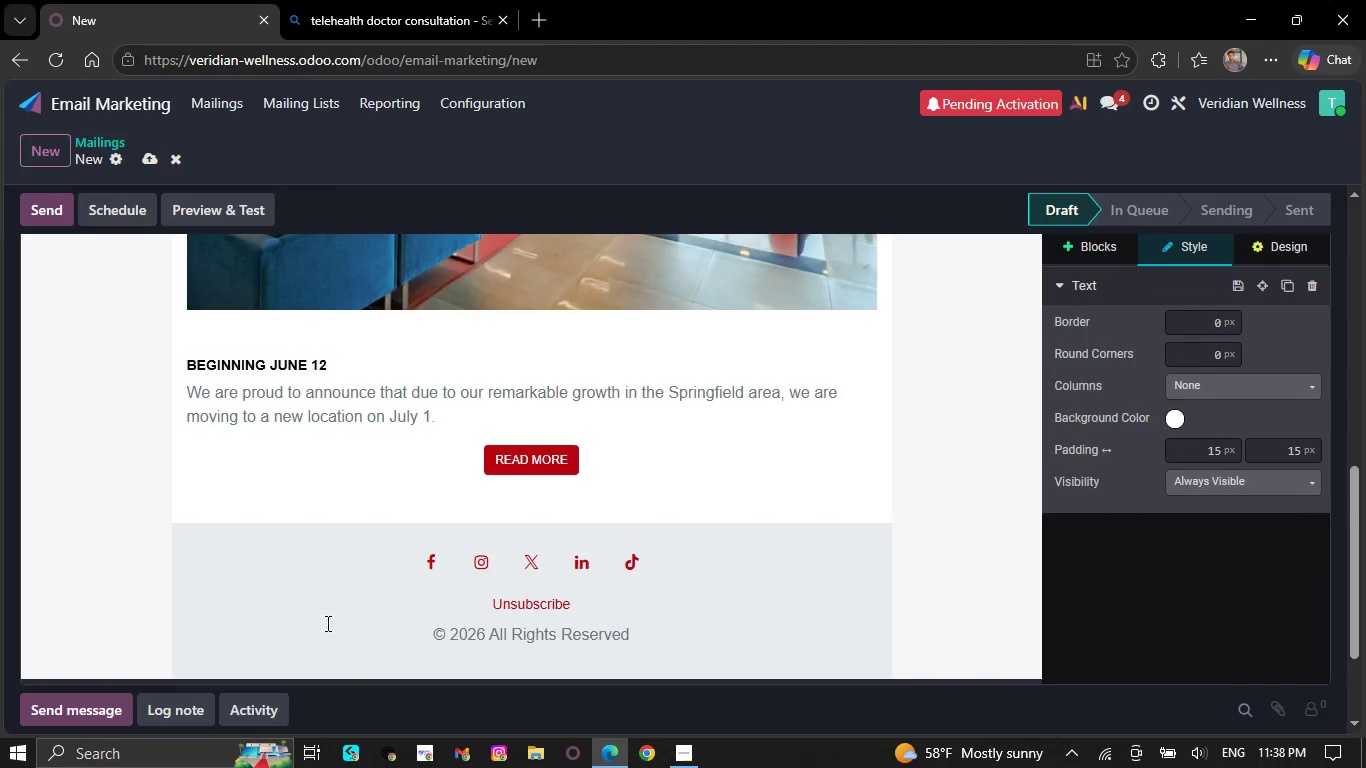 
key(Backspace)
 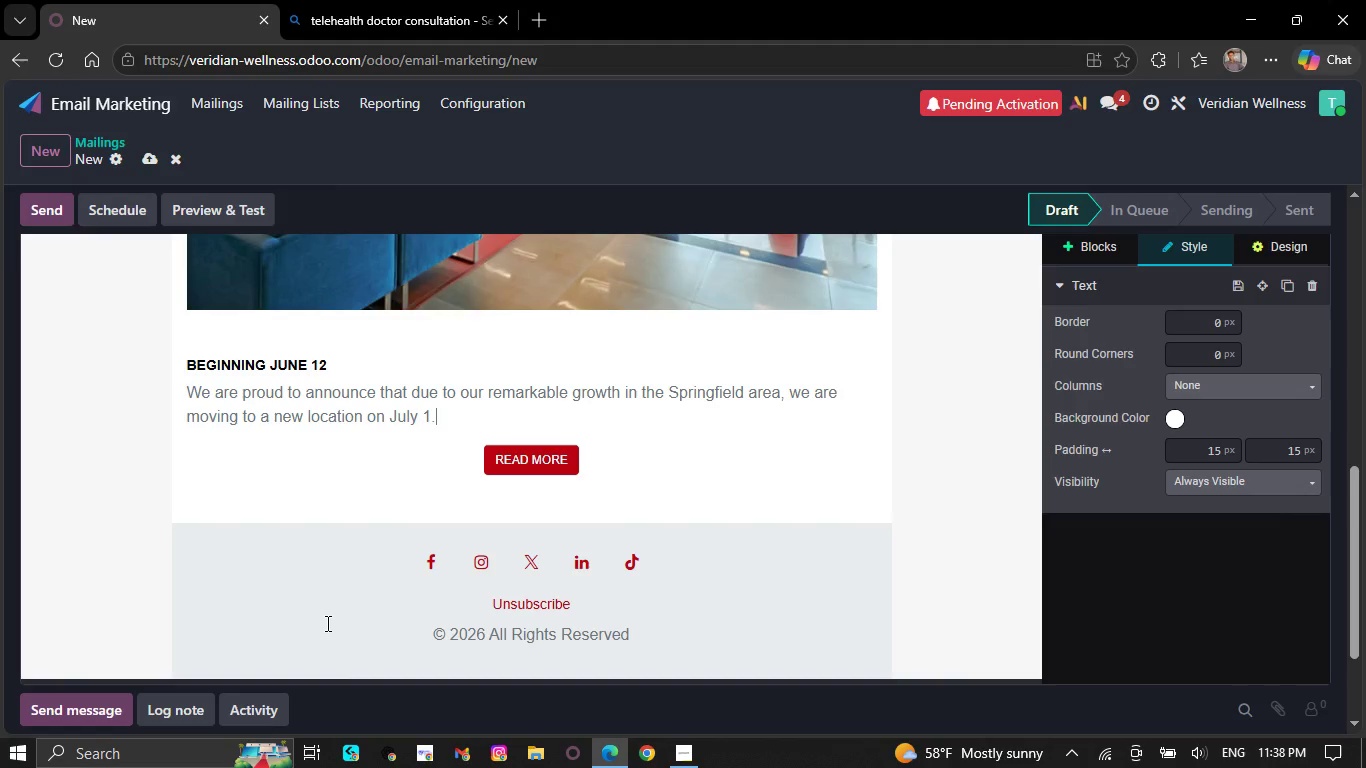 
key(Backspace)
 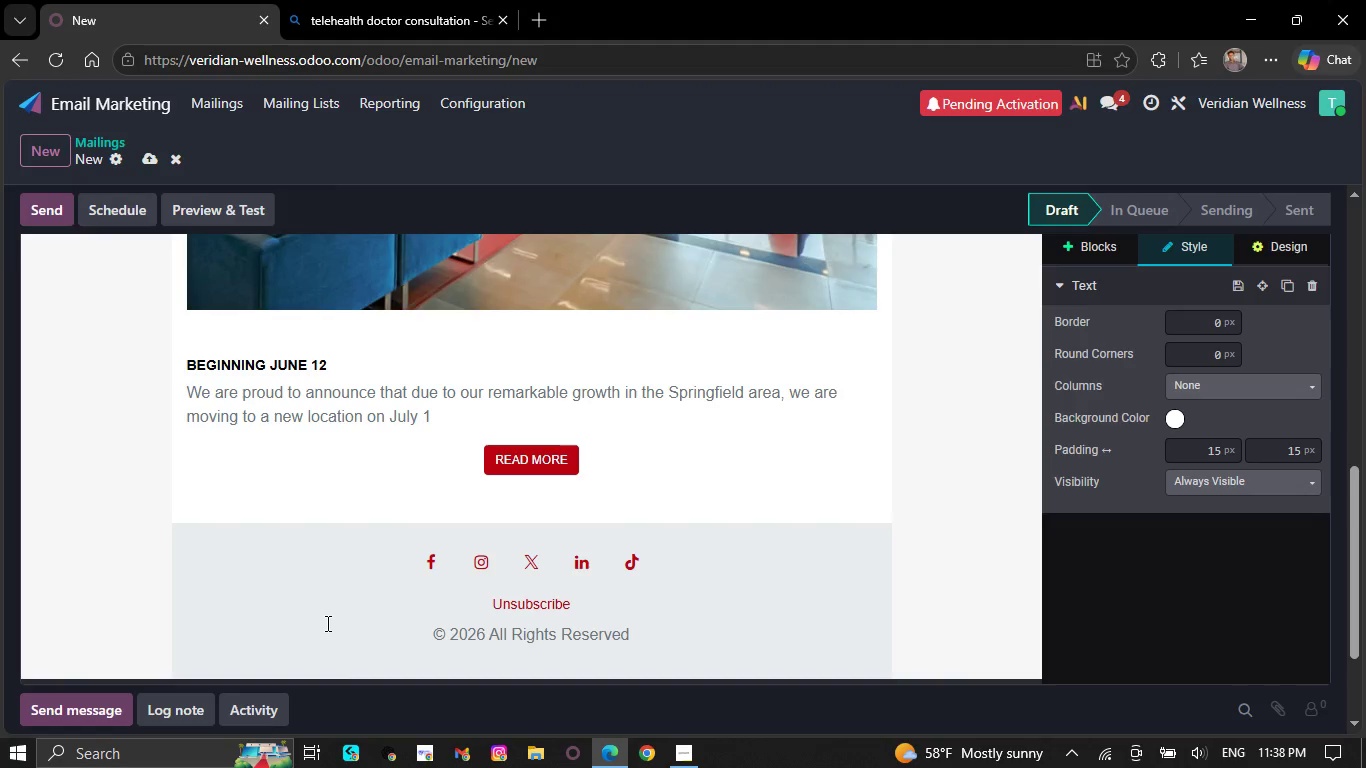 
key(Backspace)
 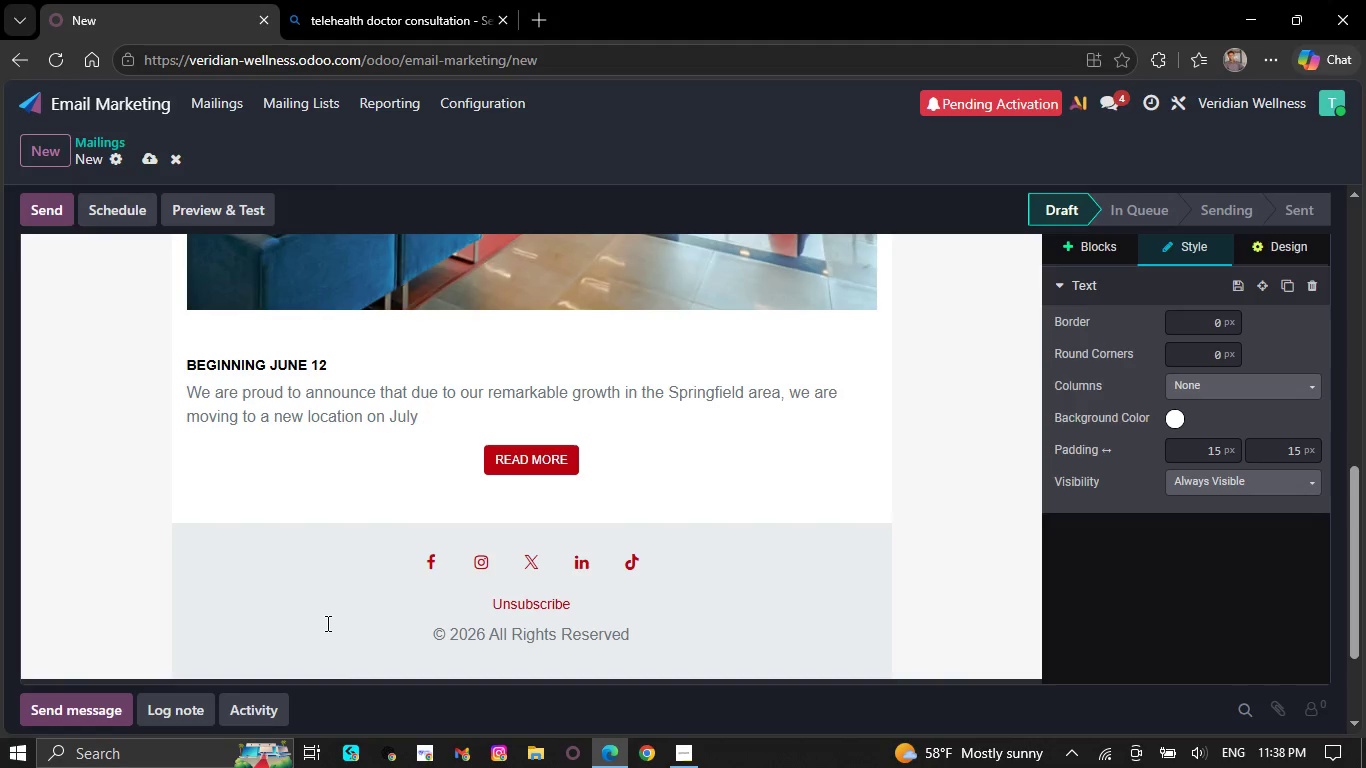 
key(Backspace)
 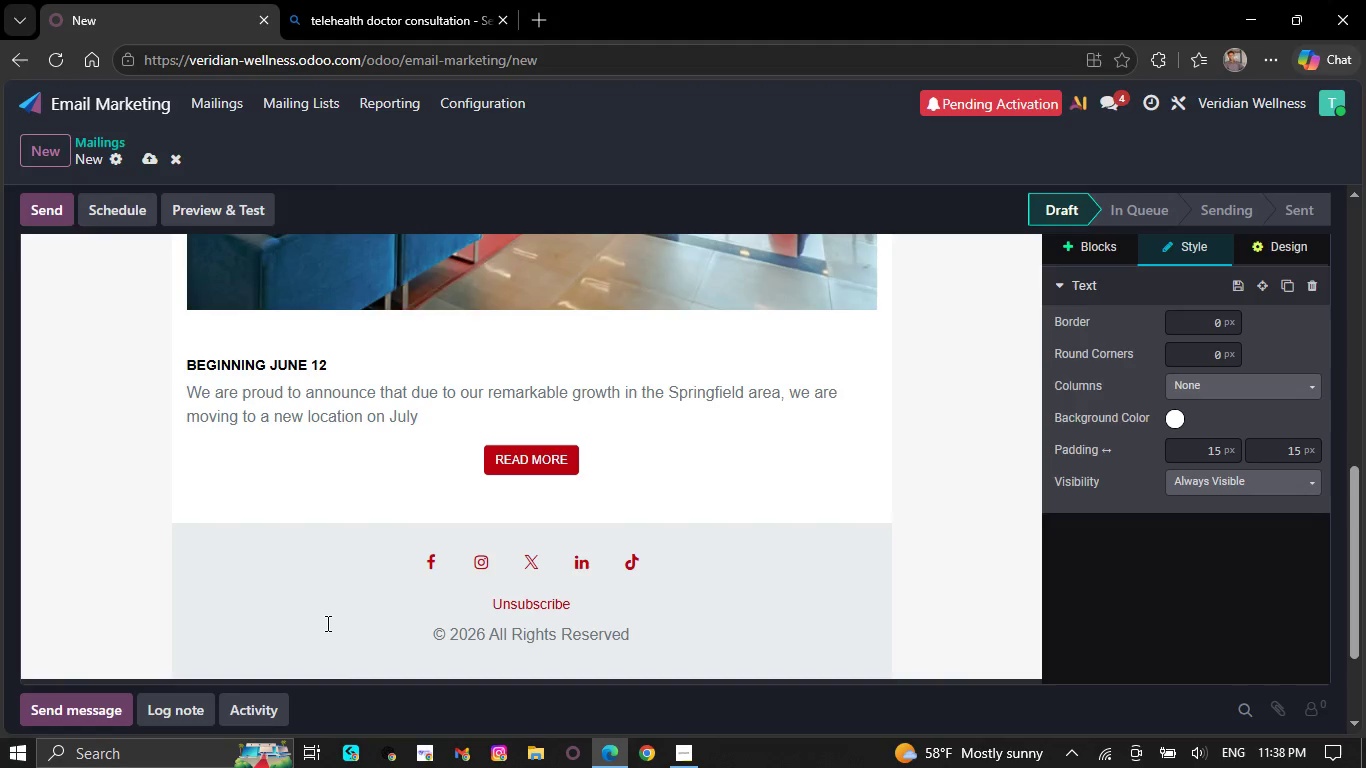 
key(Backspace)
 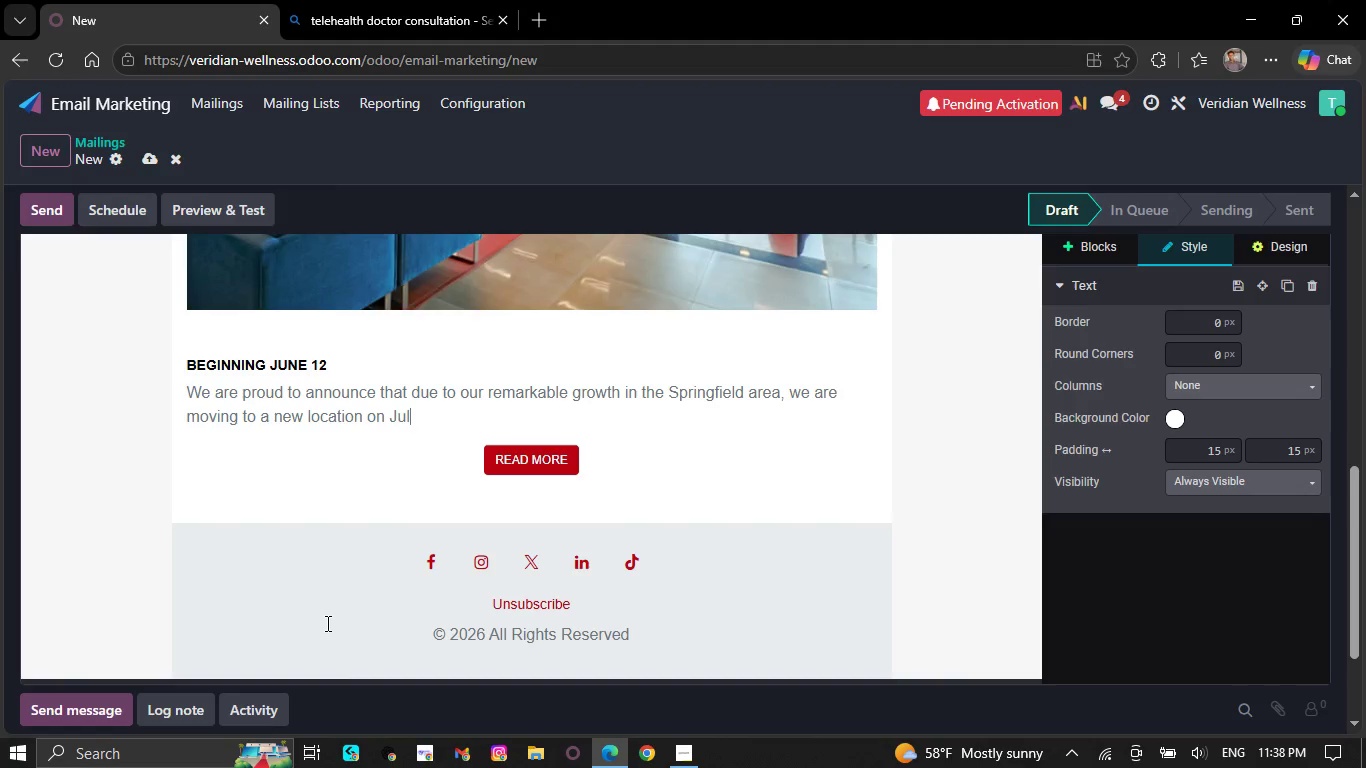 
key(Backspace)
 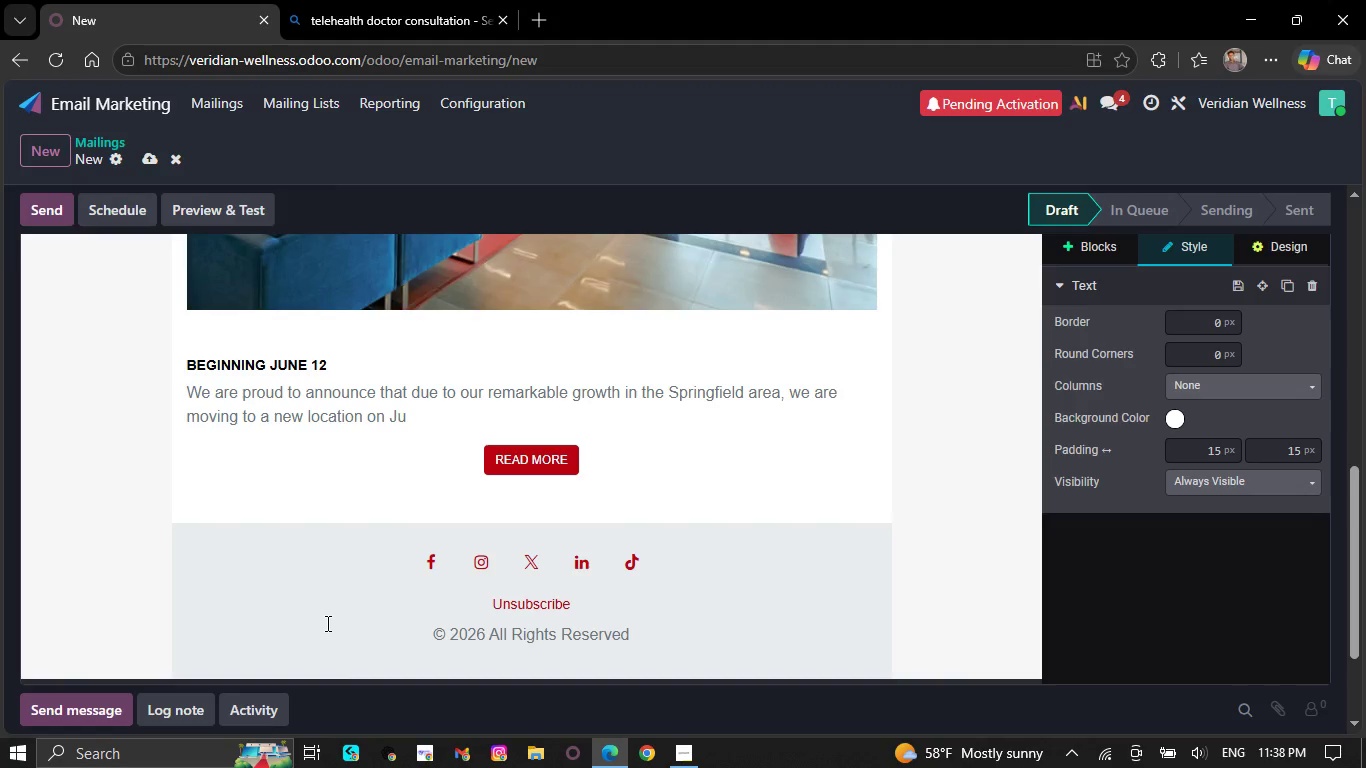 
key(Backspace)
 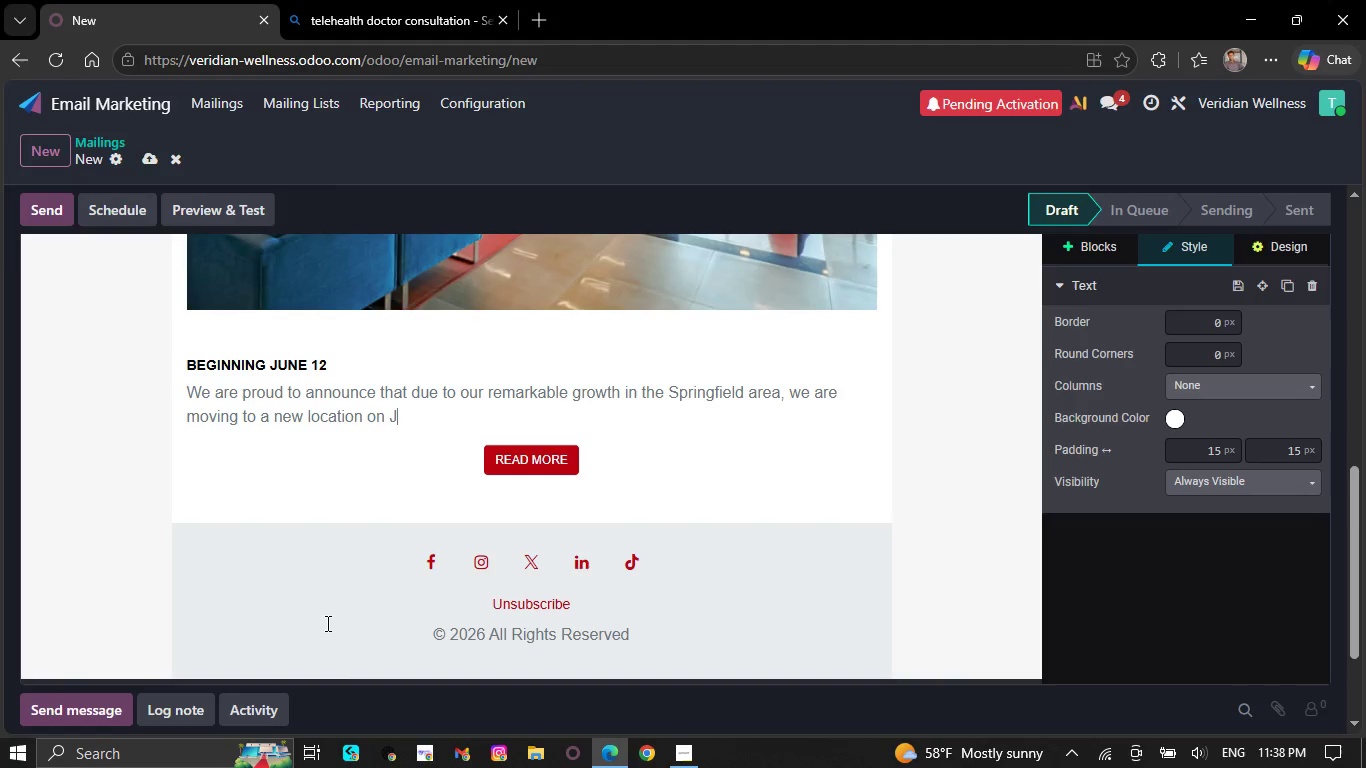 
key(Backspace)
 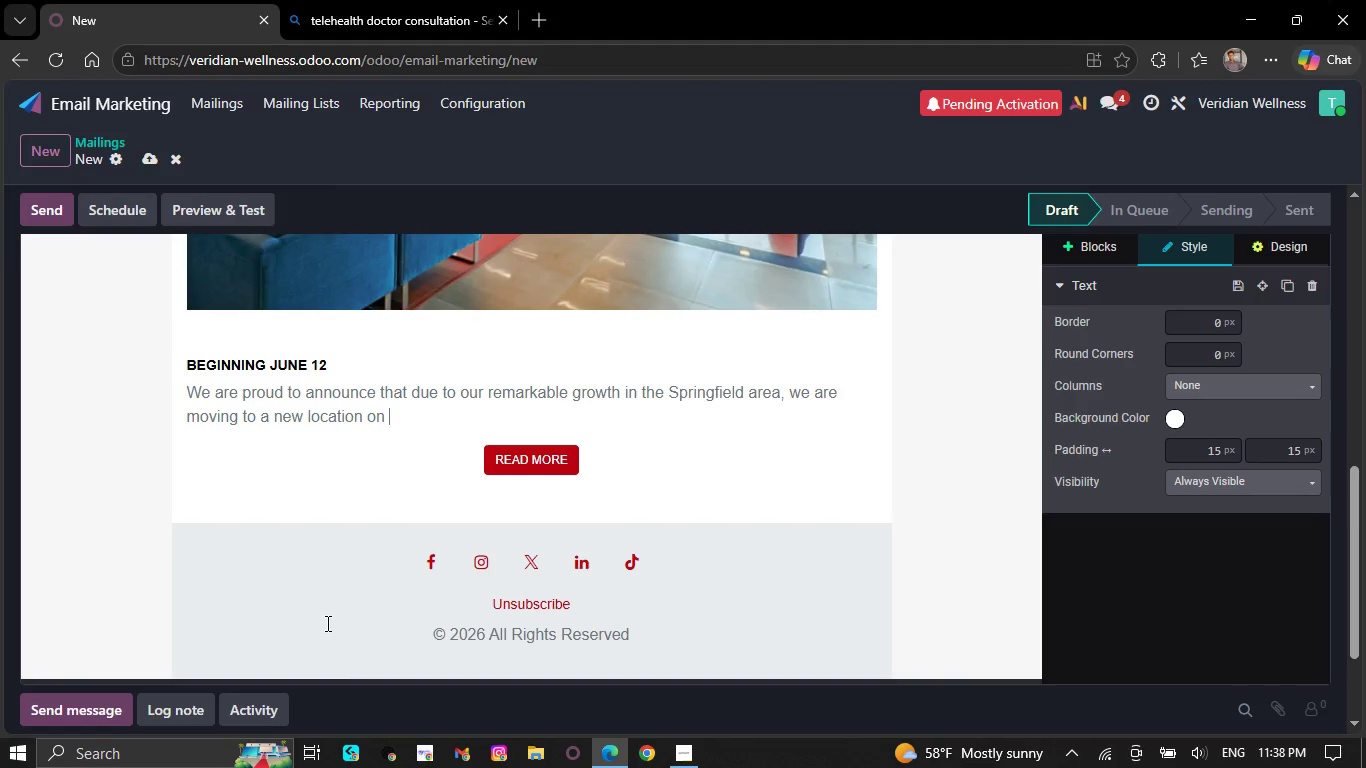 
key(Backspace)
 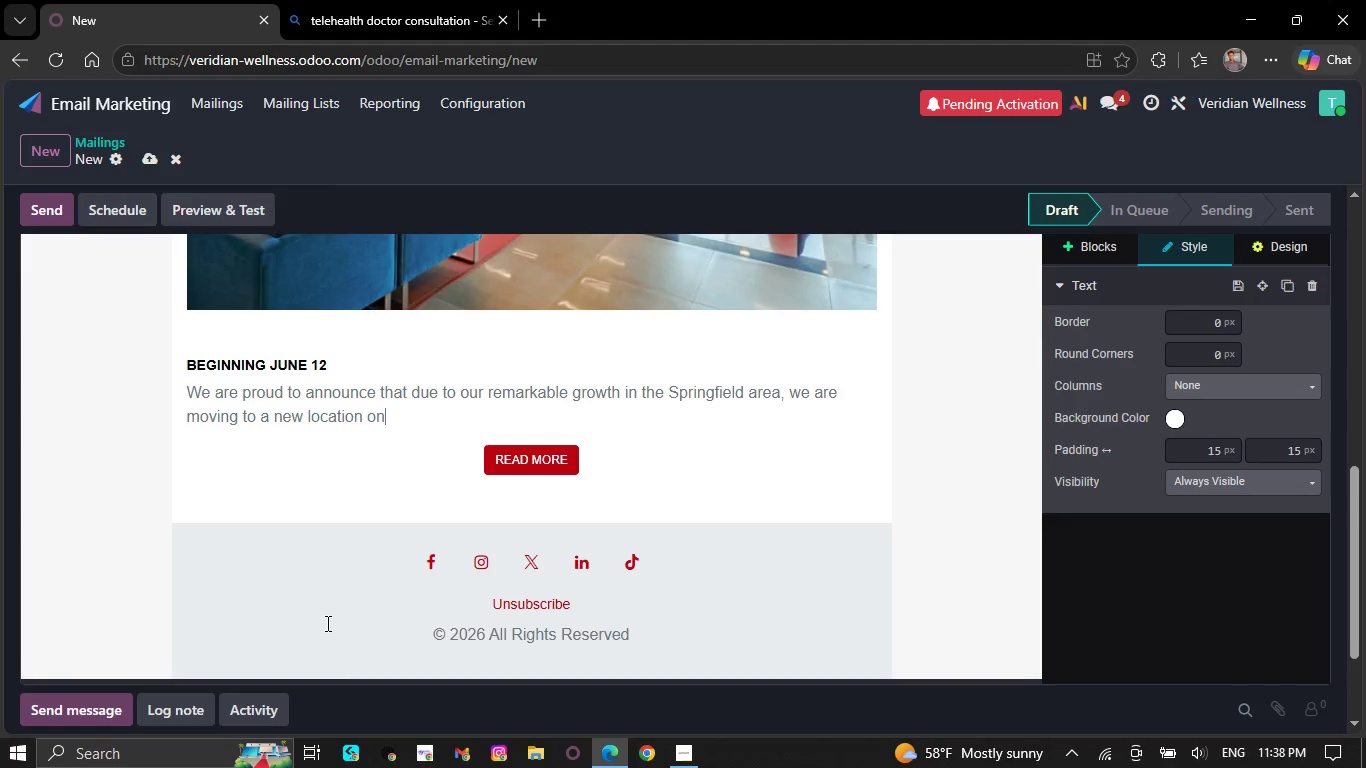 
key(Backspace)
 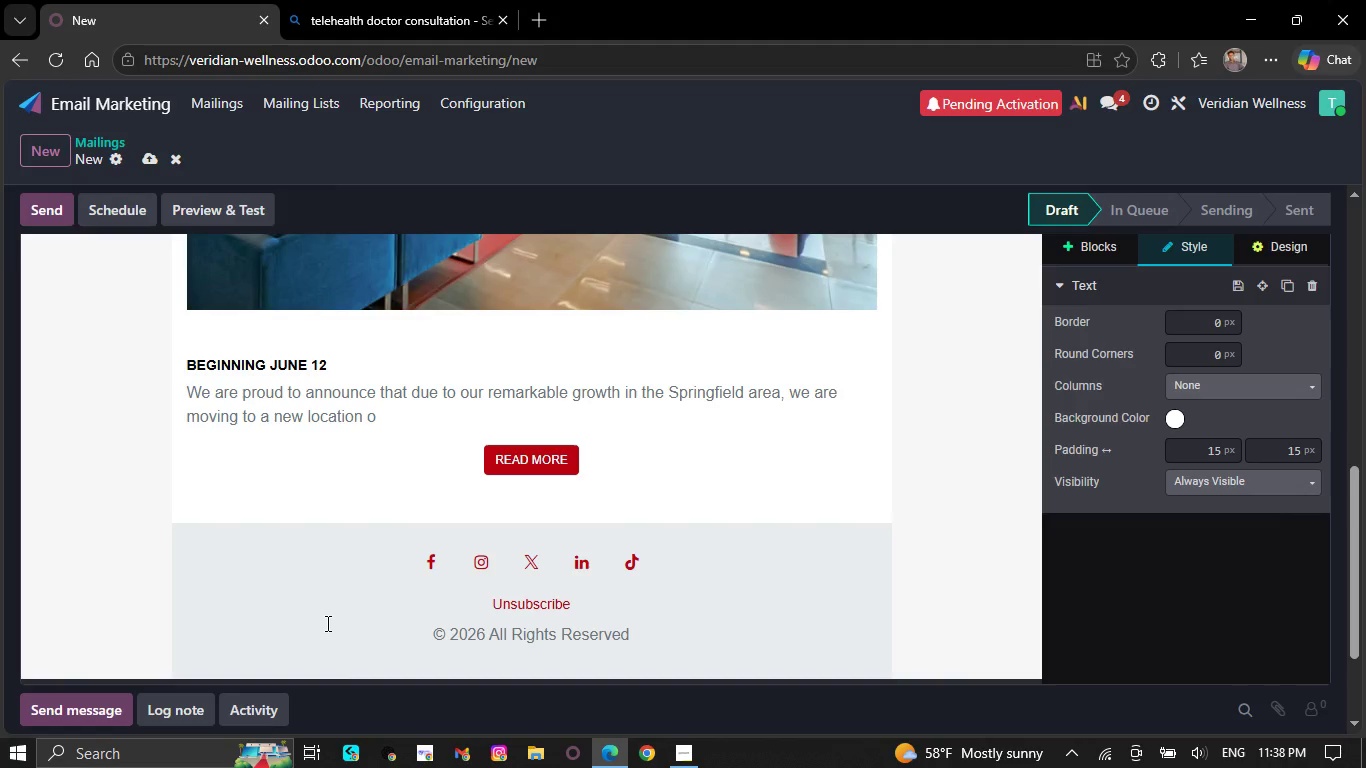 
key(Backspace)
 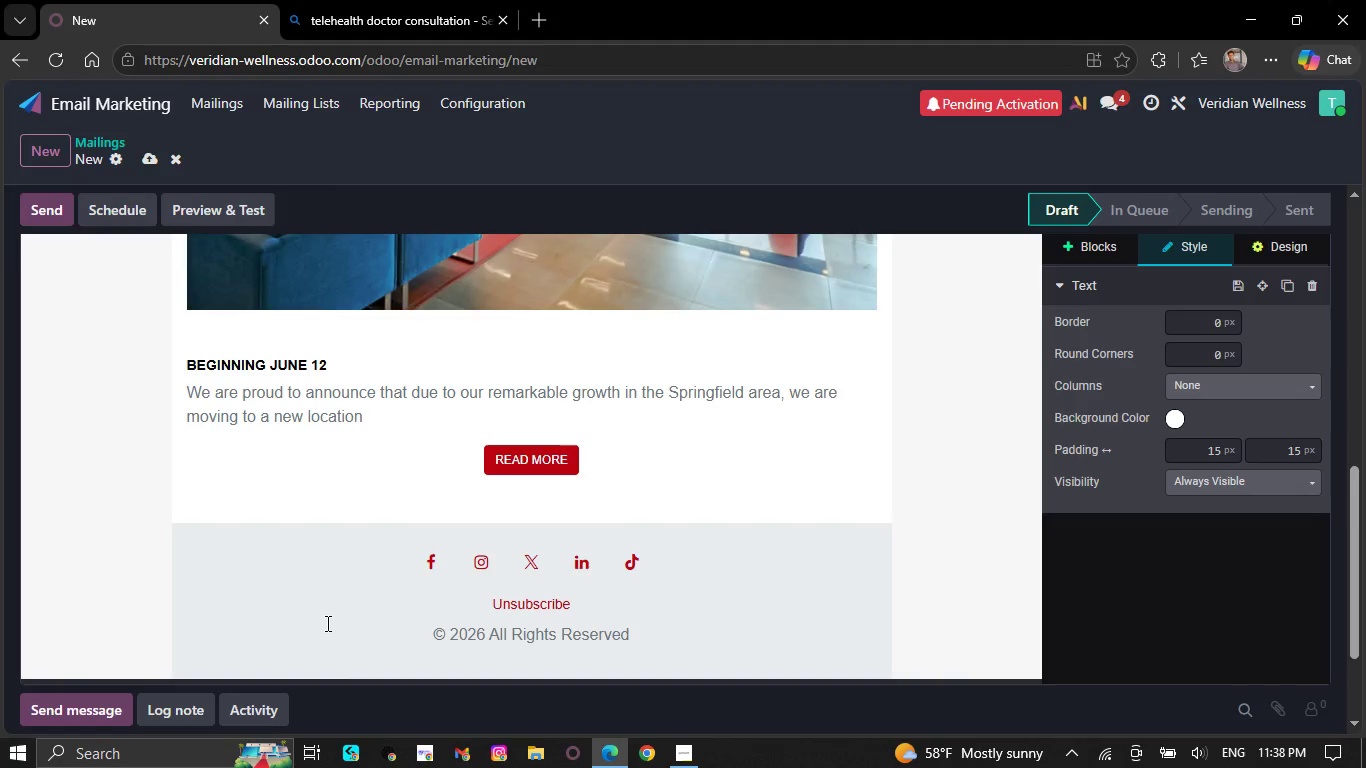 
key(Backspace)
 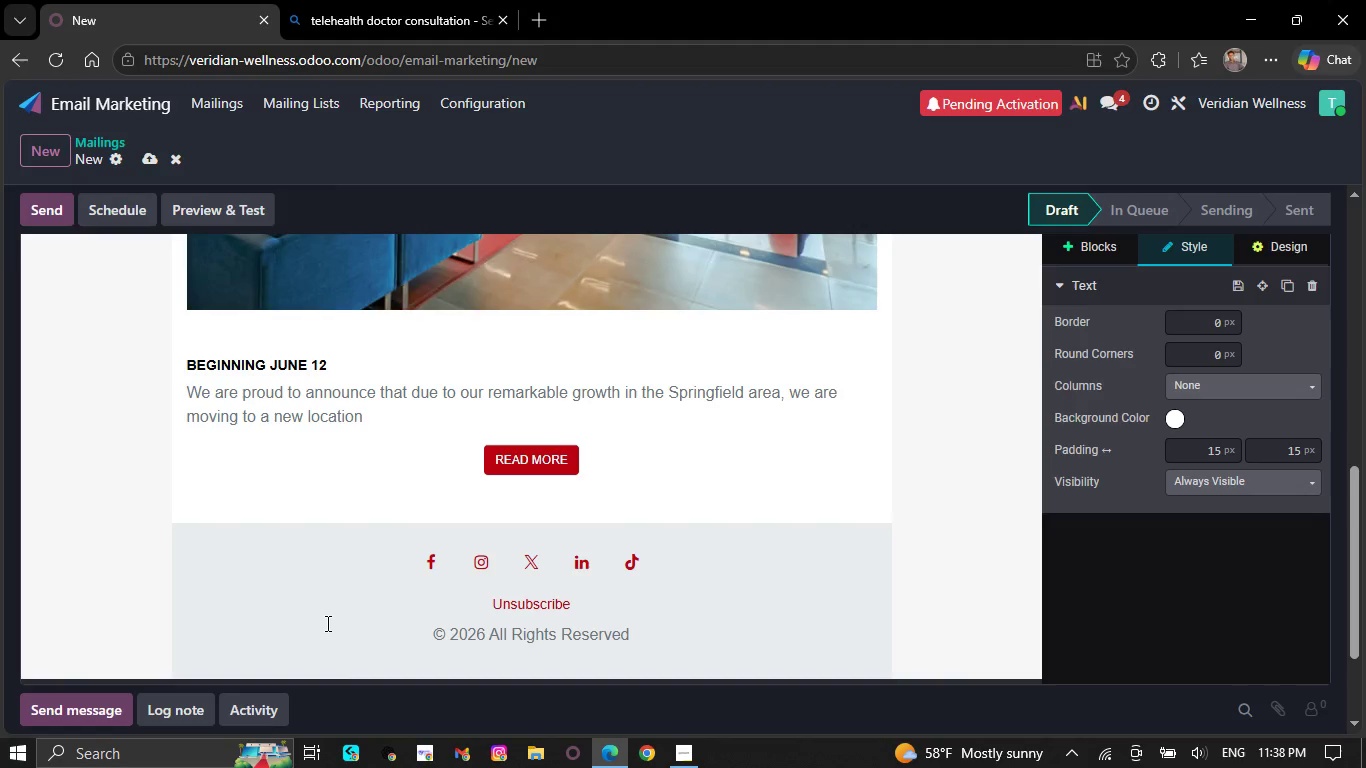 
key(Backspace)
 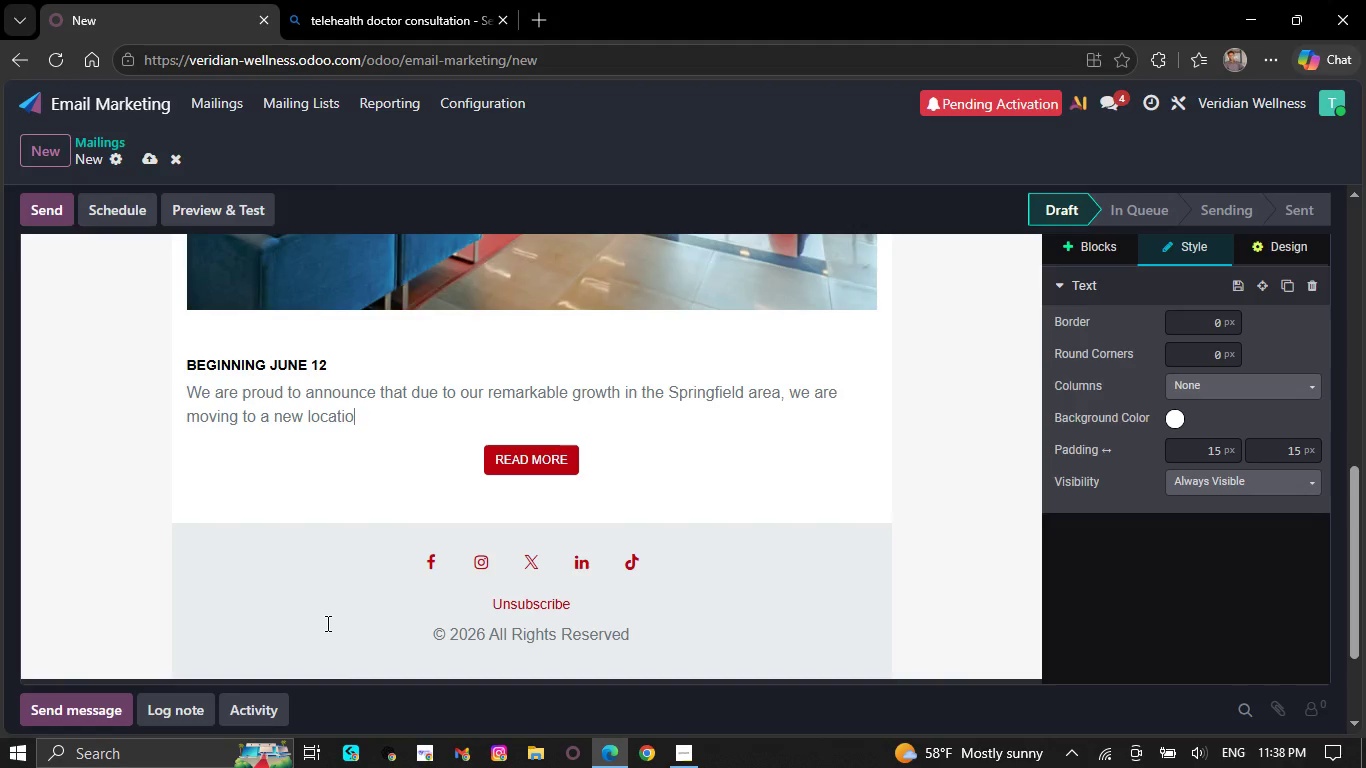 
key(Backspace)
 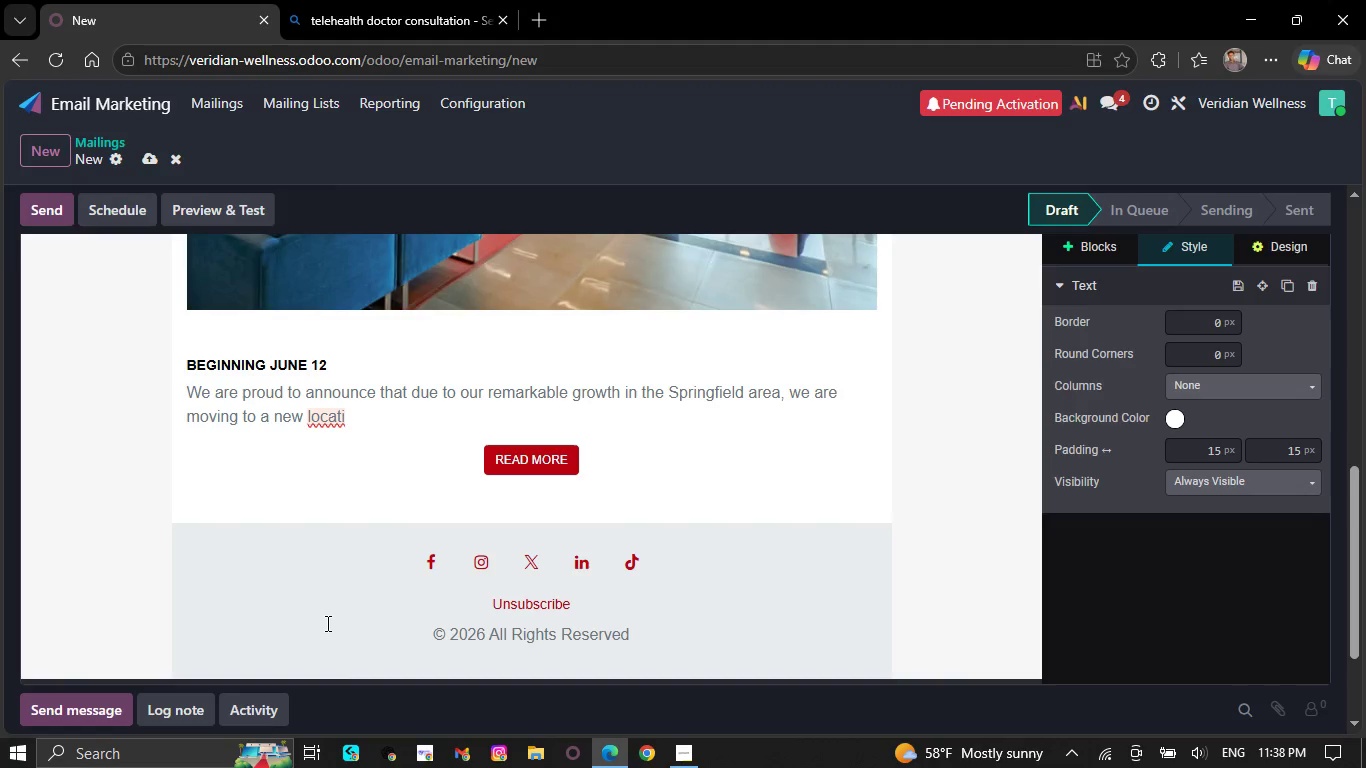 
key(Backspace)
 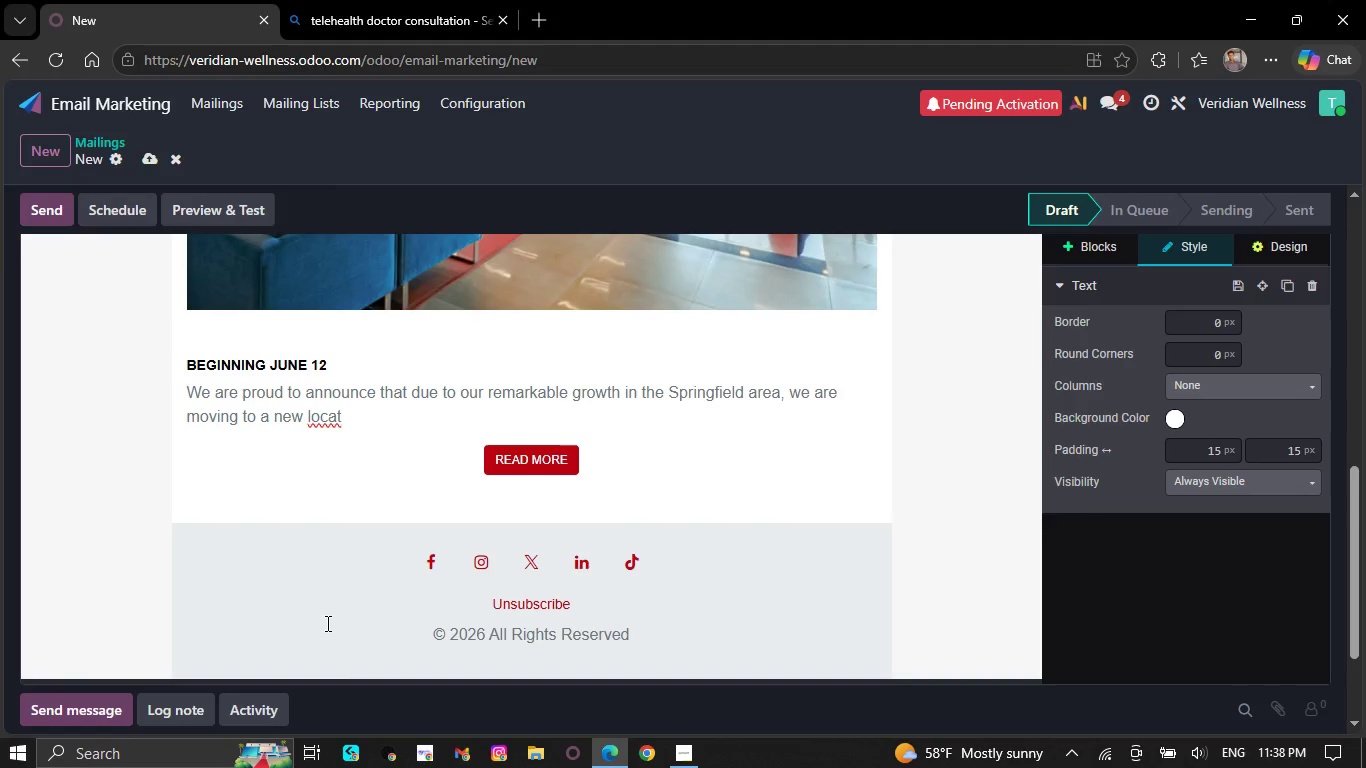 
key(Backspace)
 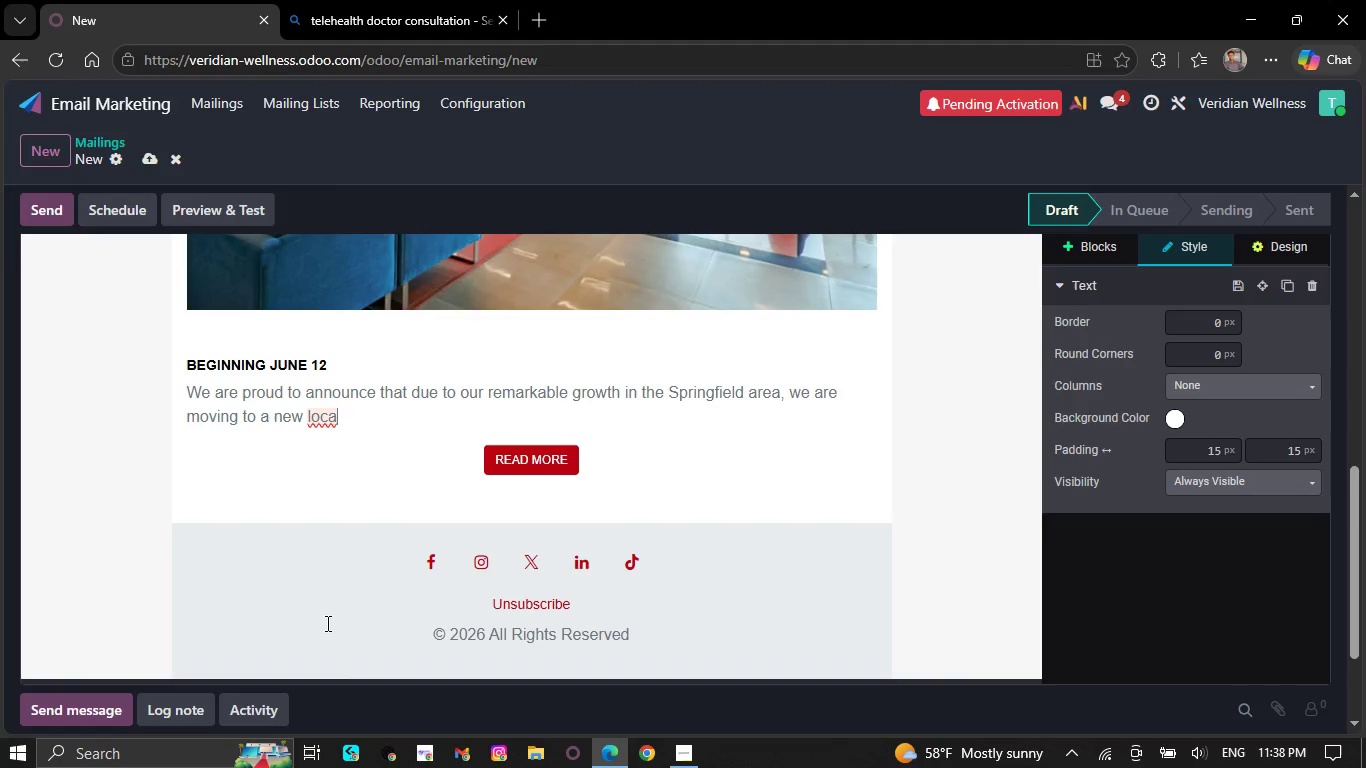 
key(Backspace)
 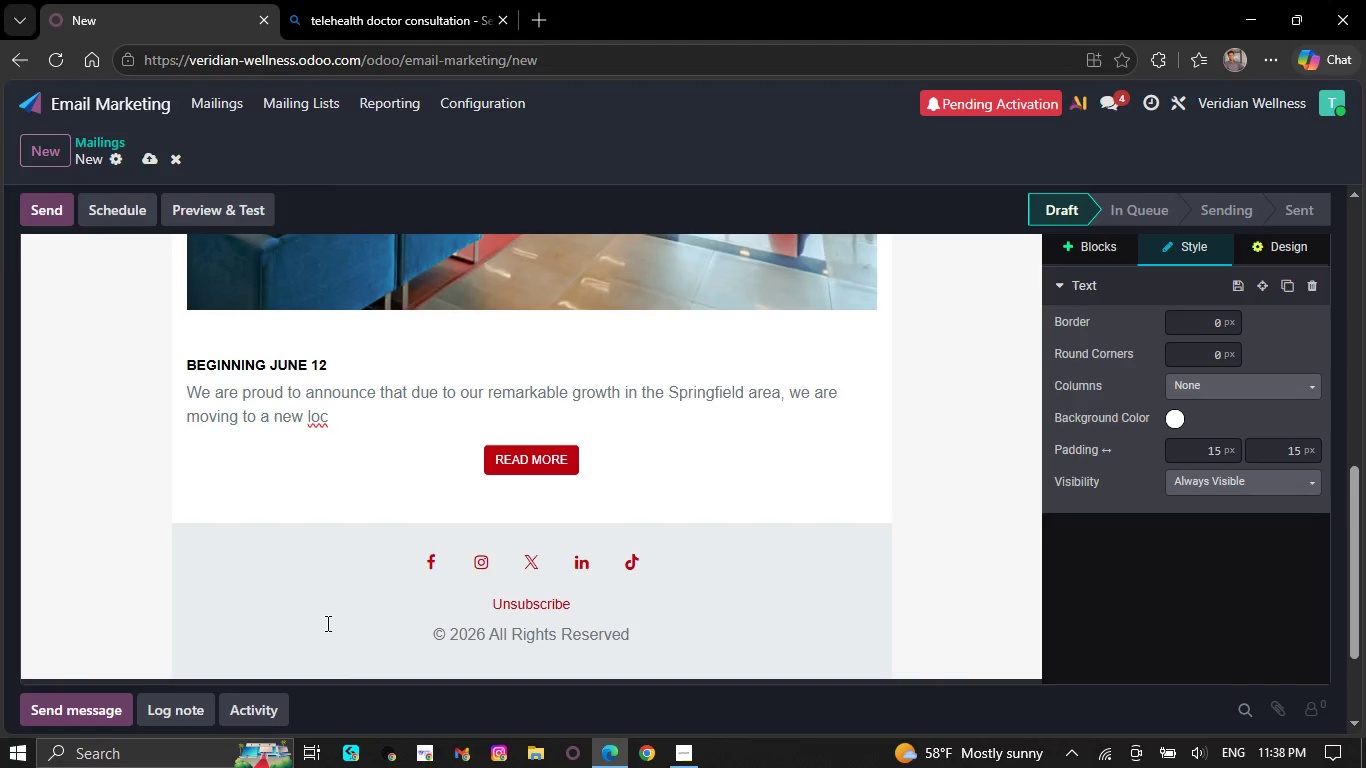 
key(Backspace)
 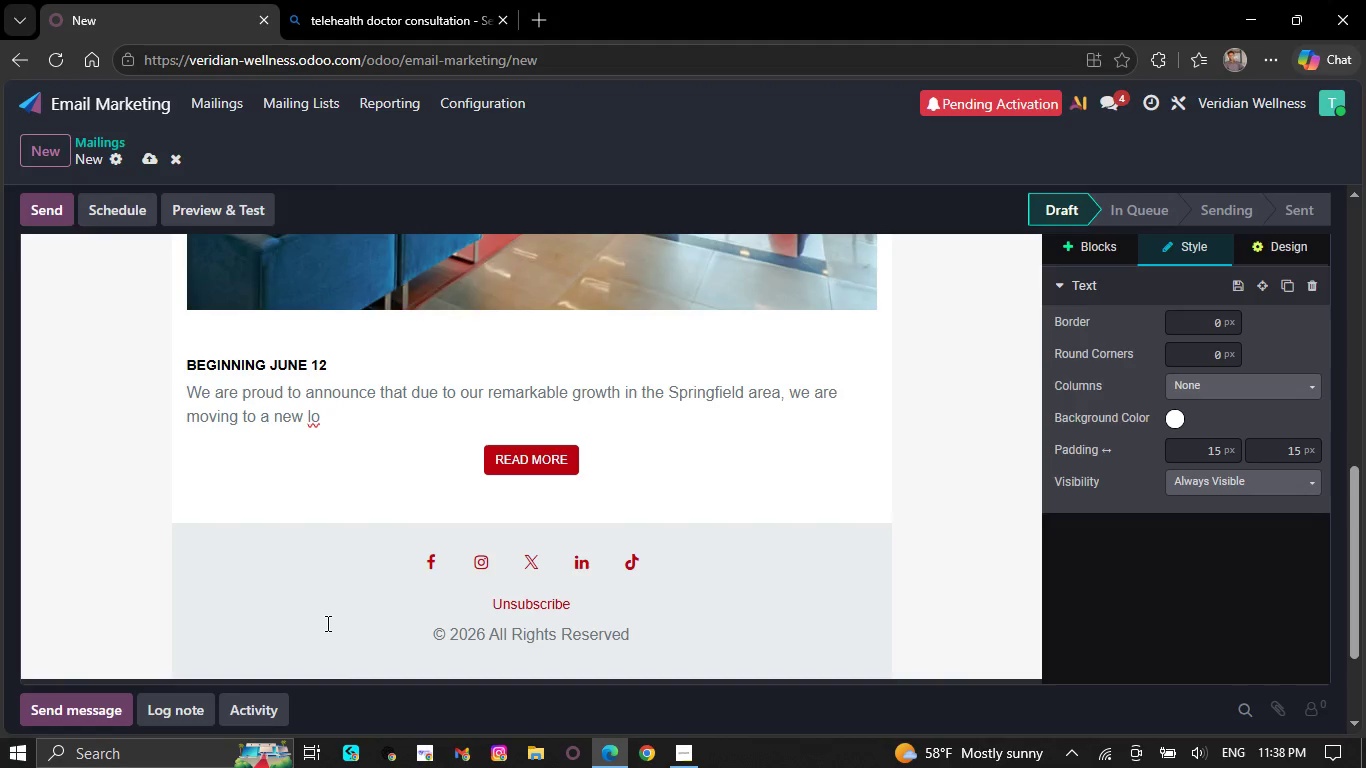 
key(Backspace)
 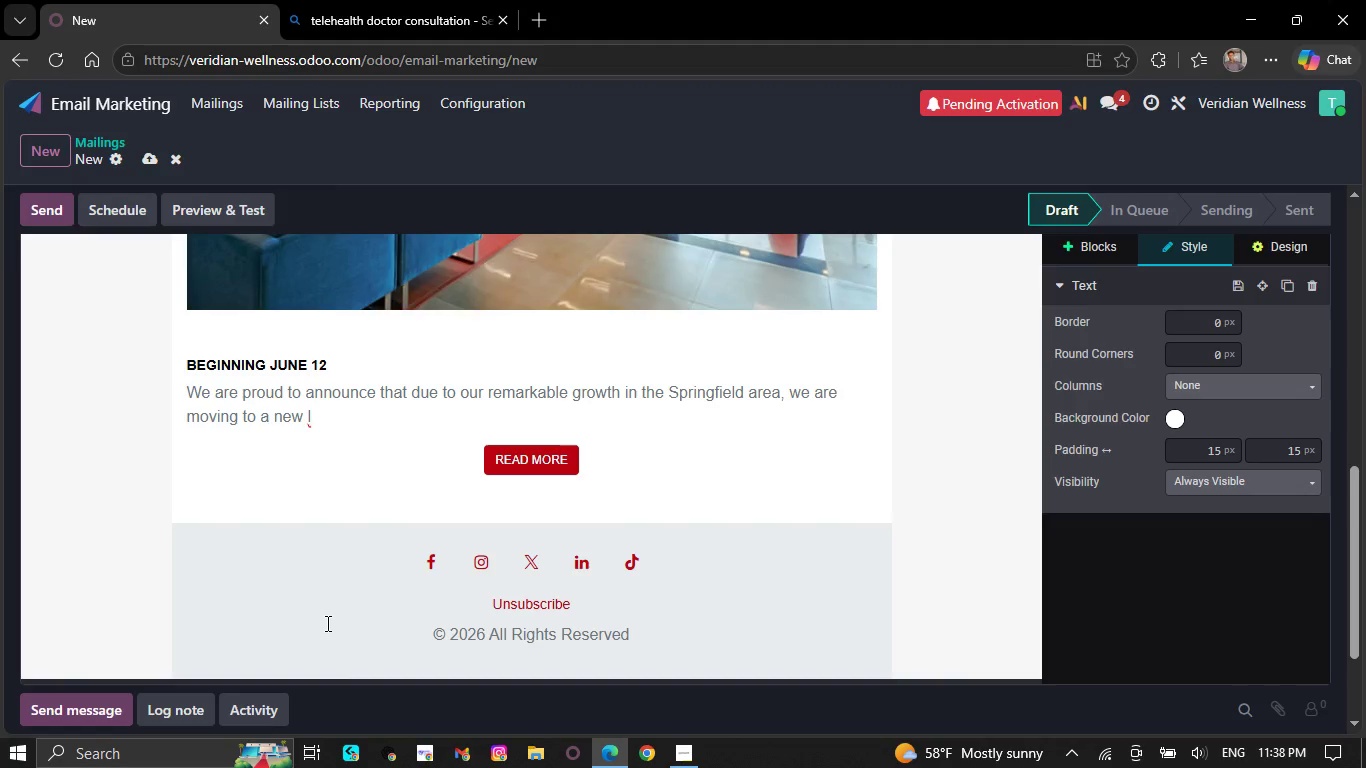 
key(Backspace)
 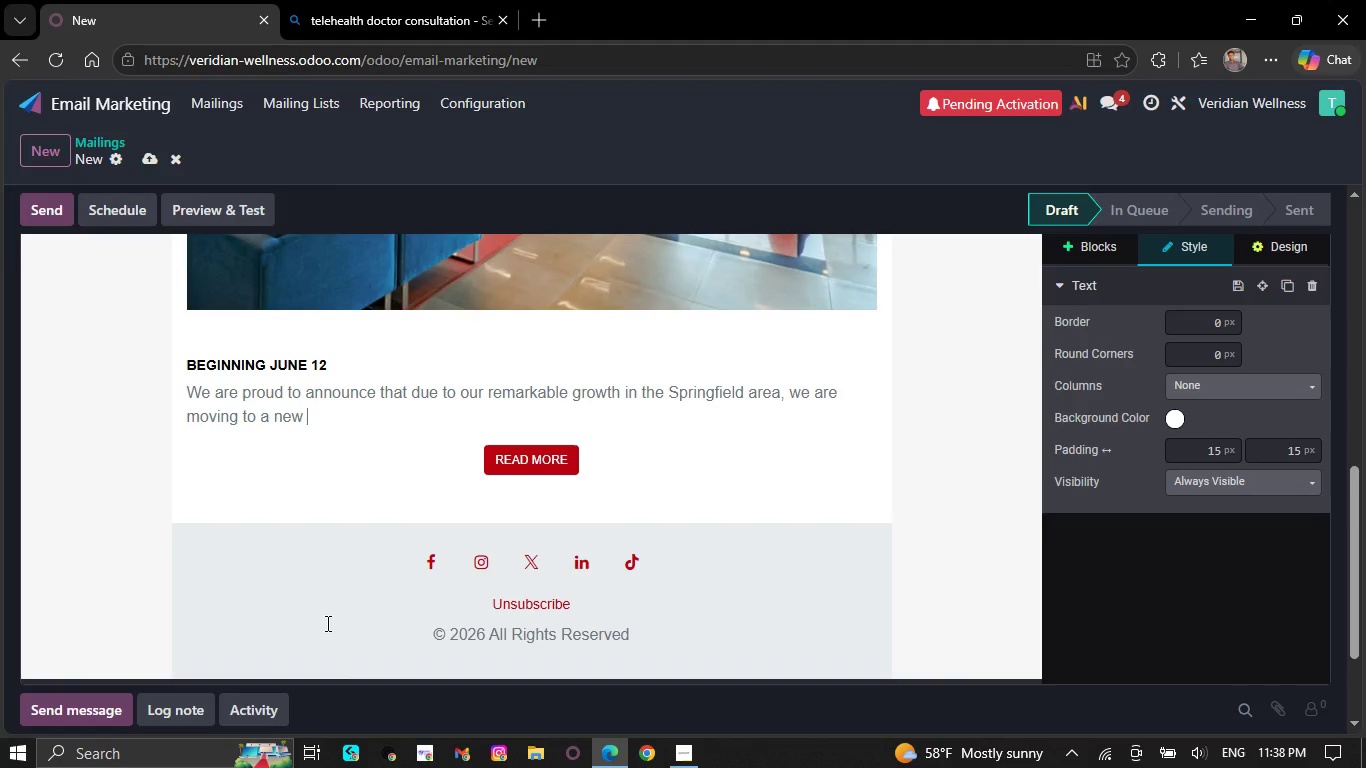 
key(Backspace)
 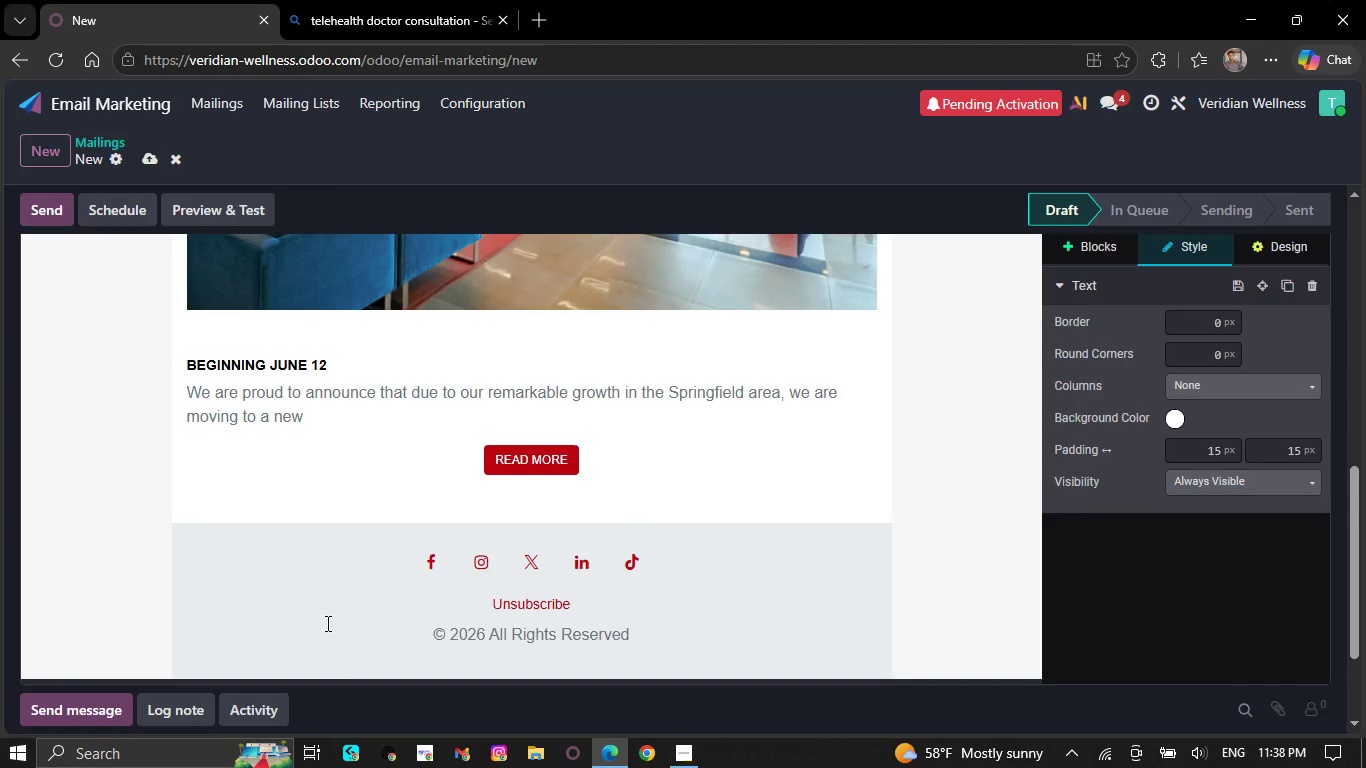 
key(Backspace)
 